 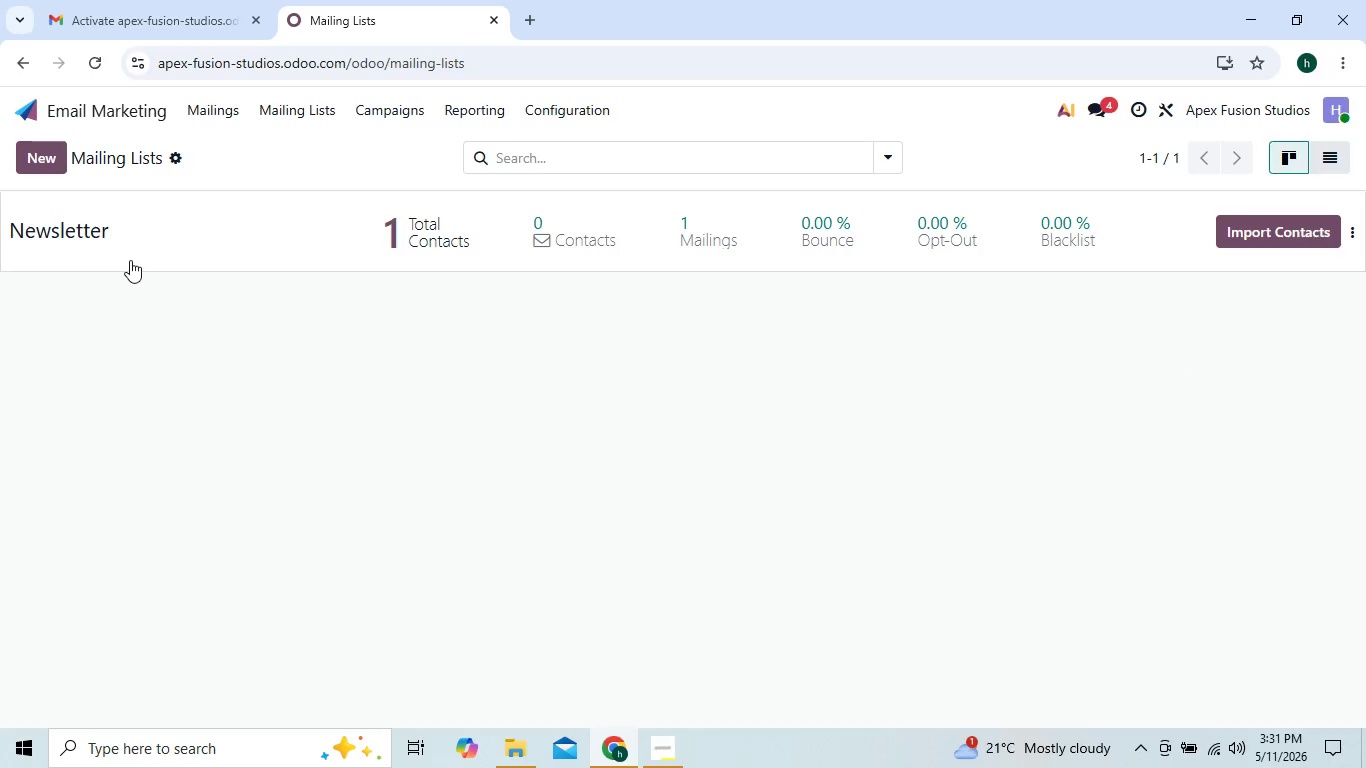 
key(Control+V)
 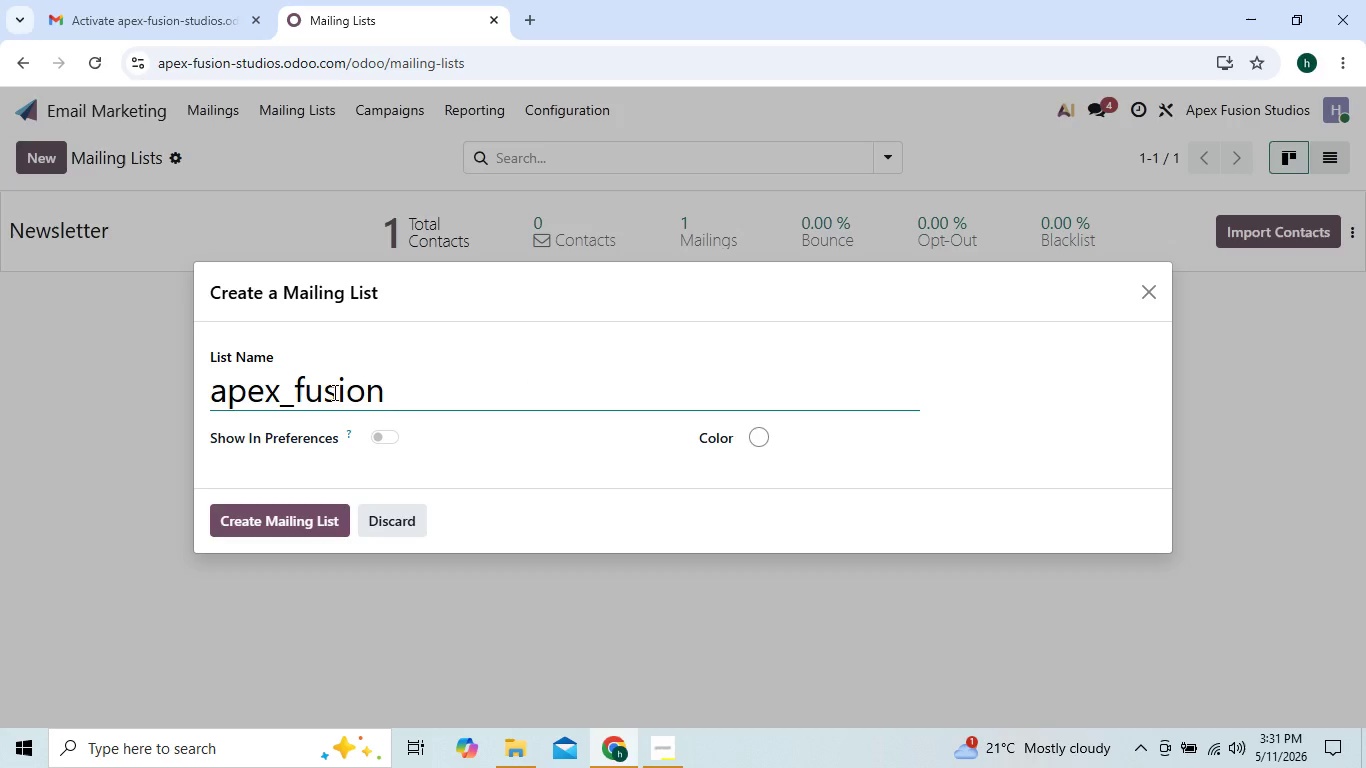 
key(ArrowLeft)
 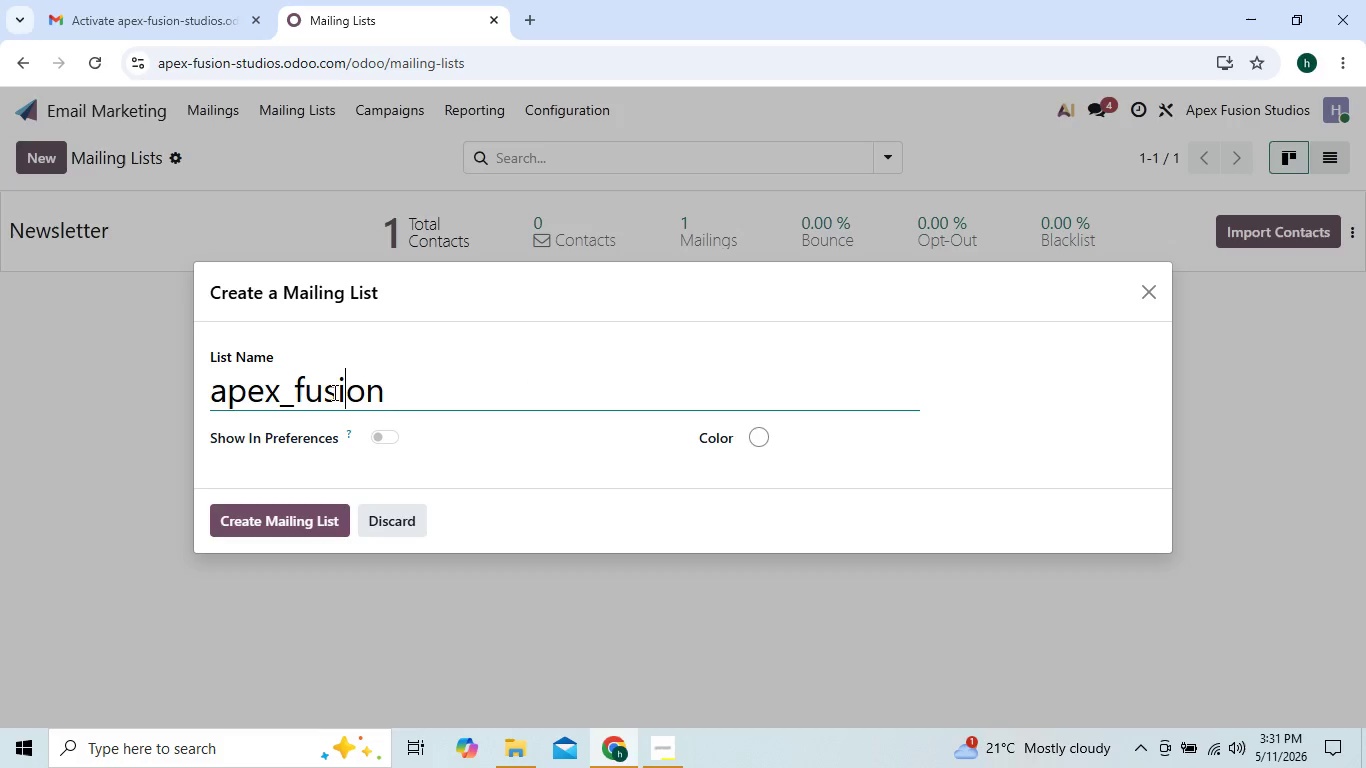 
key(ArrowLeft)
 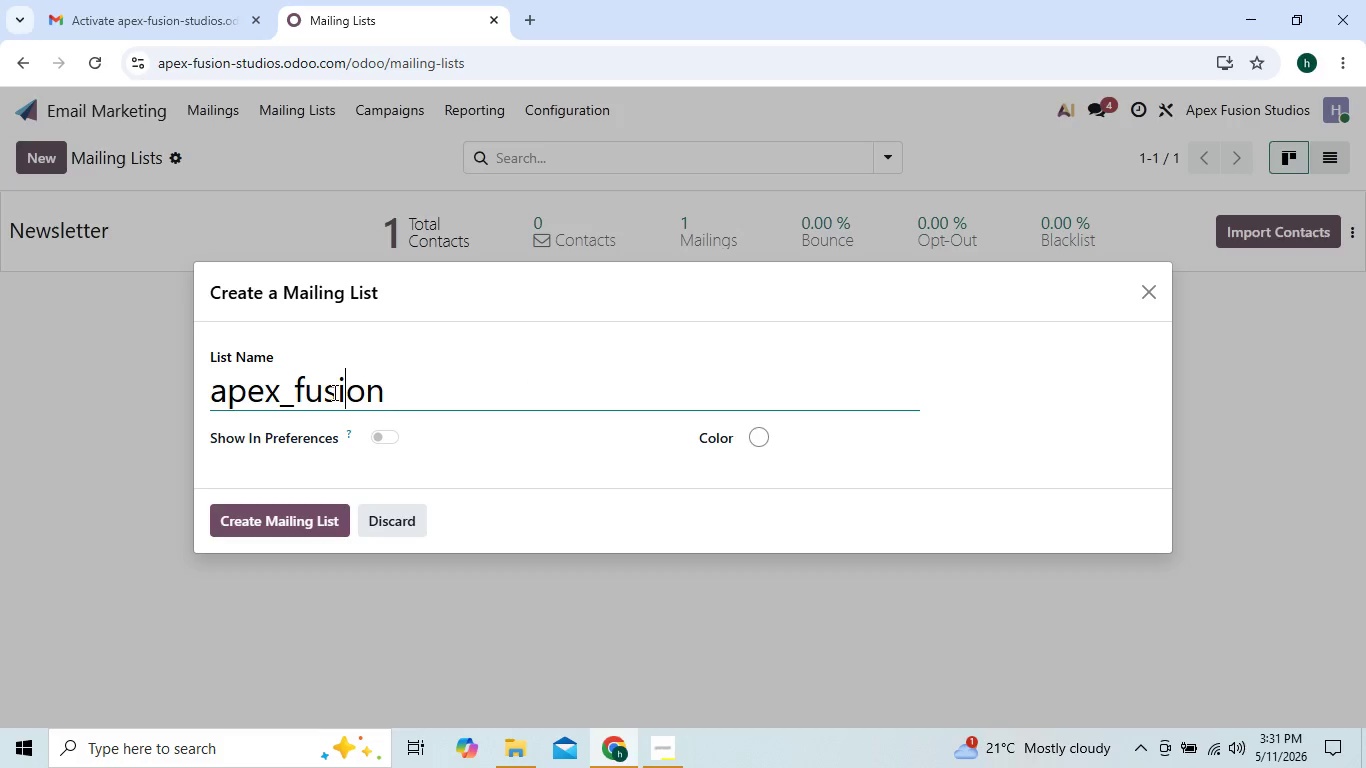 
key(ArrowLeft)
 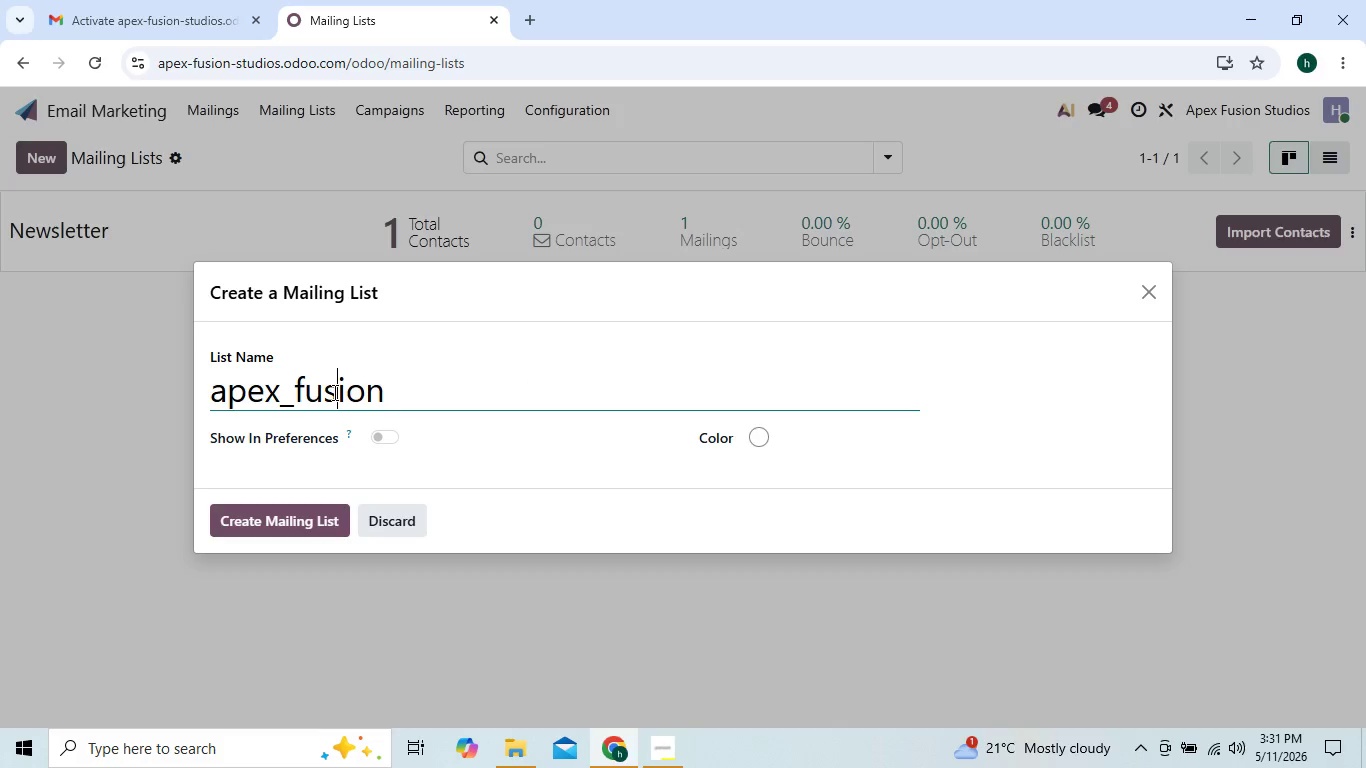 
key(ArrowLeft)
 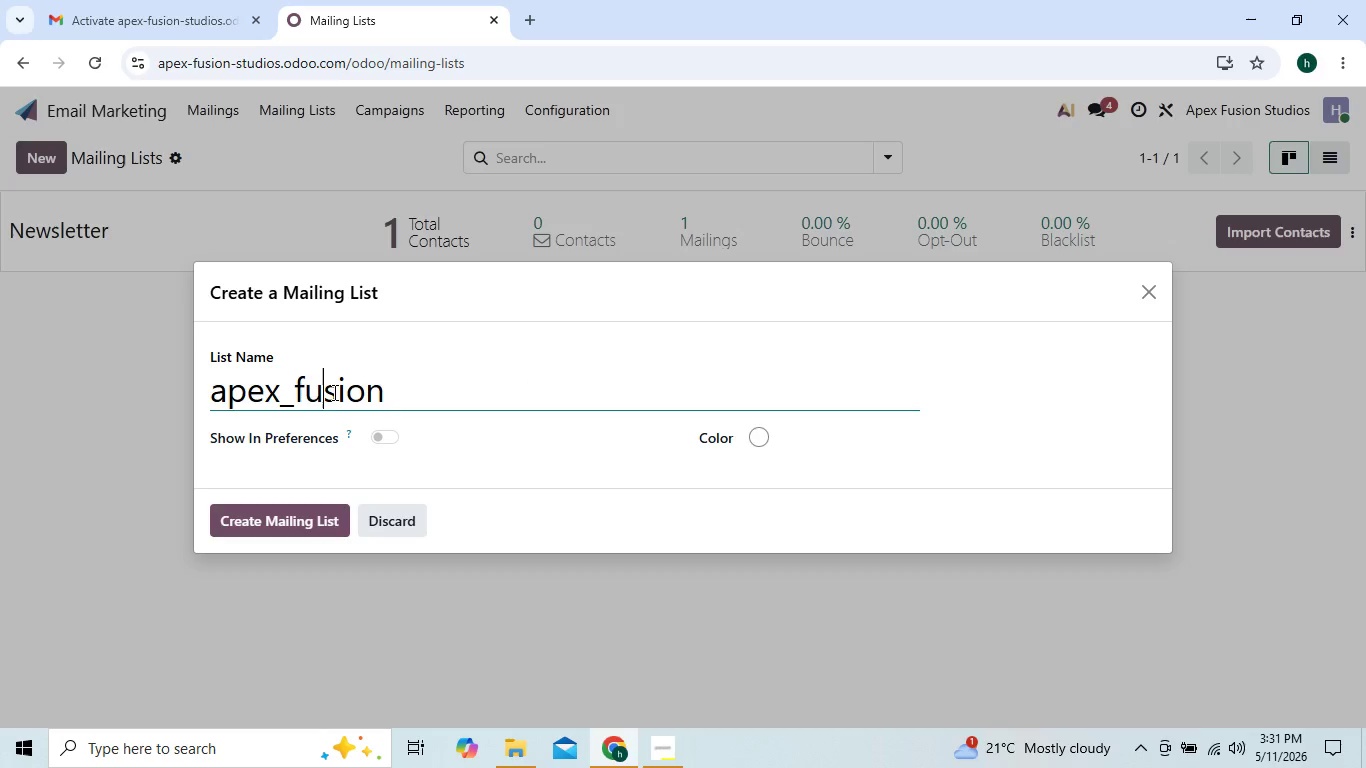 
key(ArrowLeft)
 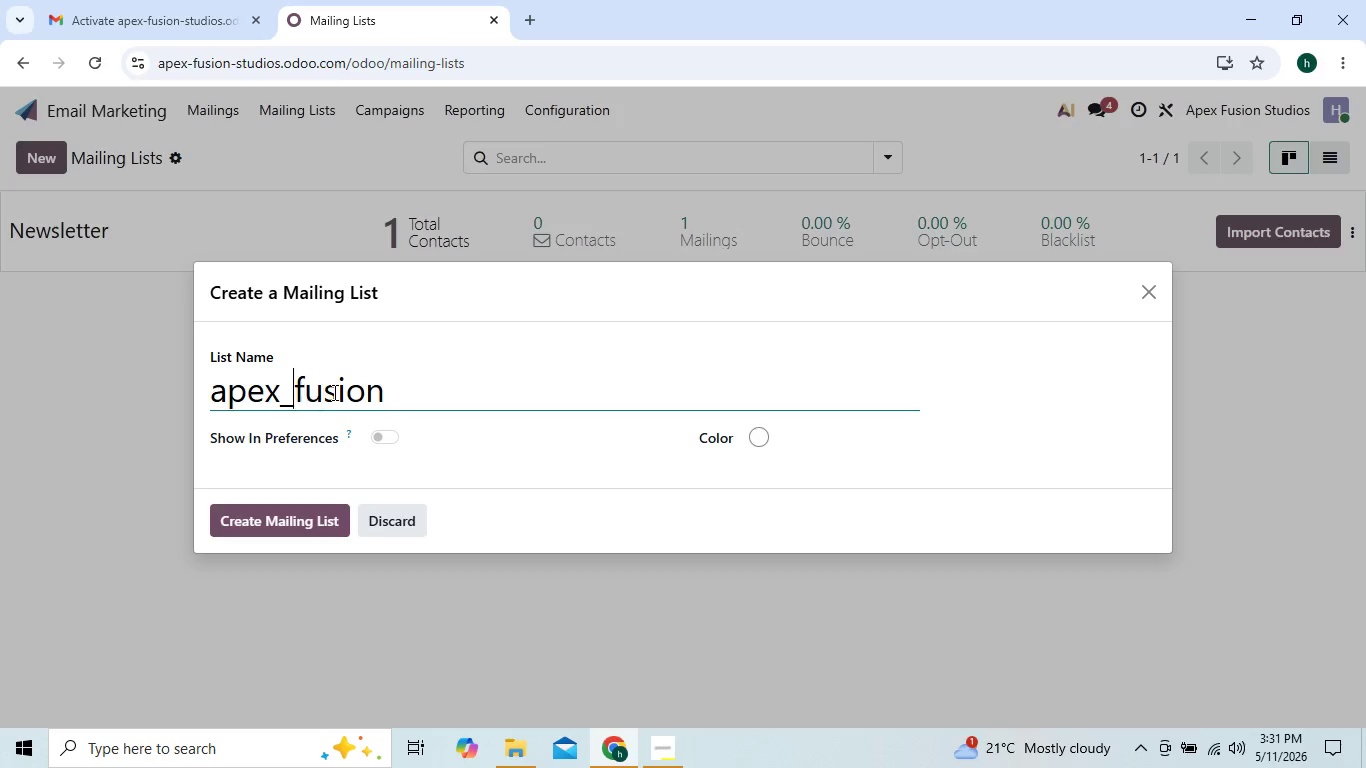 
key(ArrowLeft)
 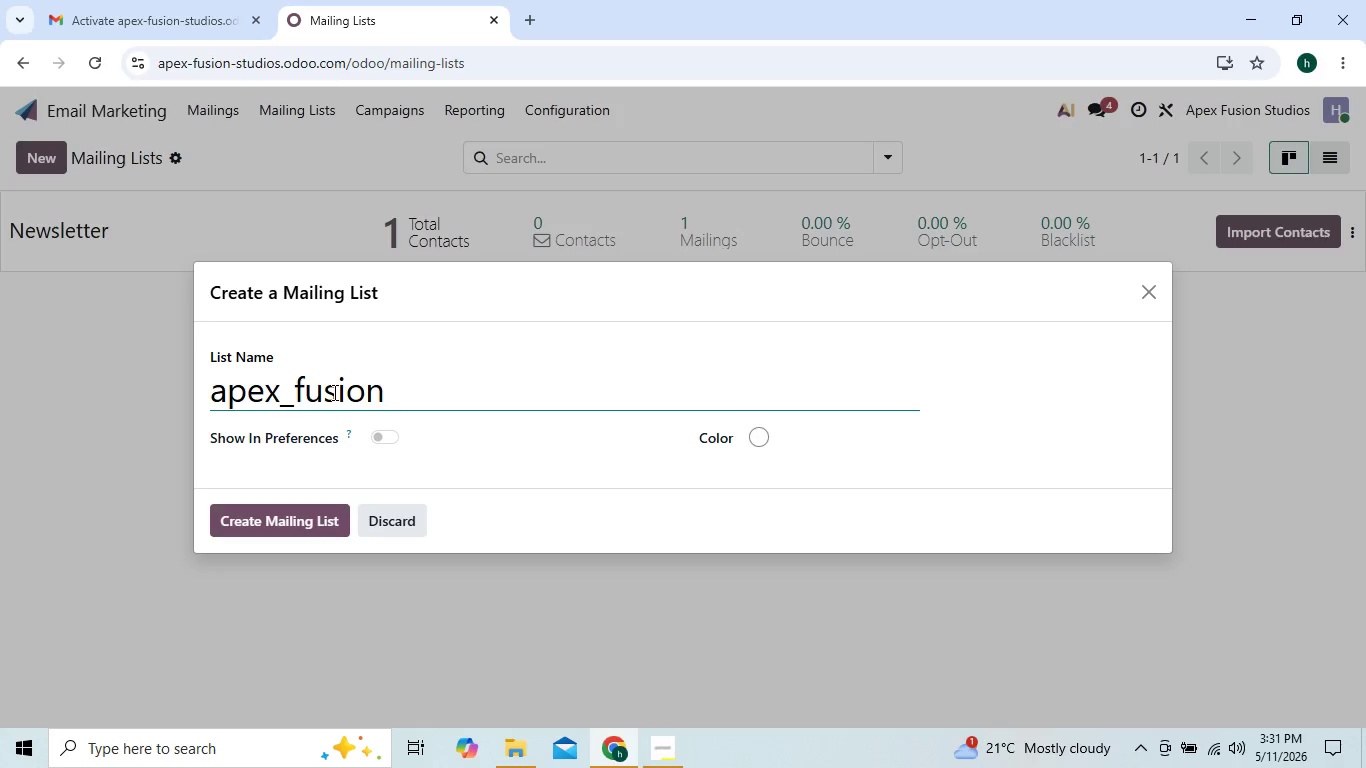 
key(Backspace)
 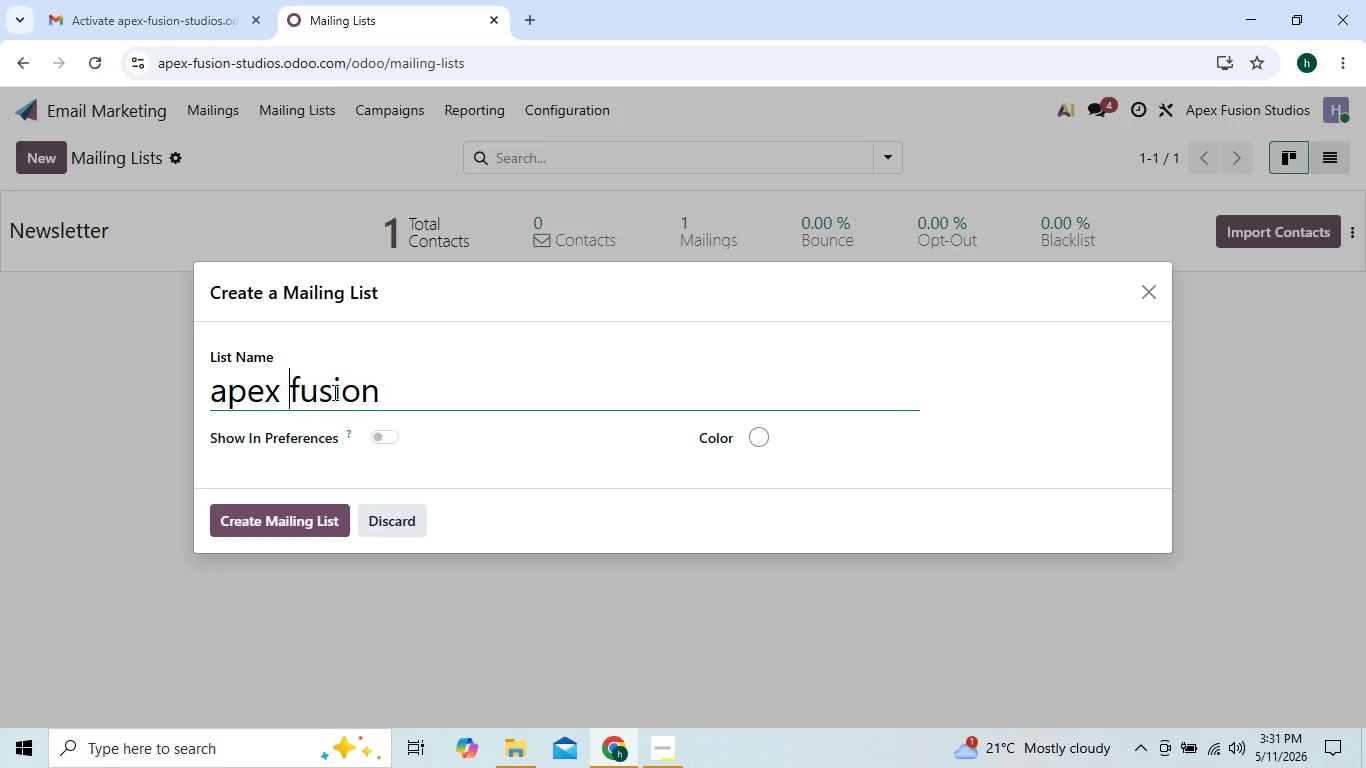 
key(Space)
 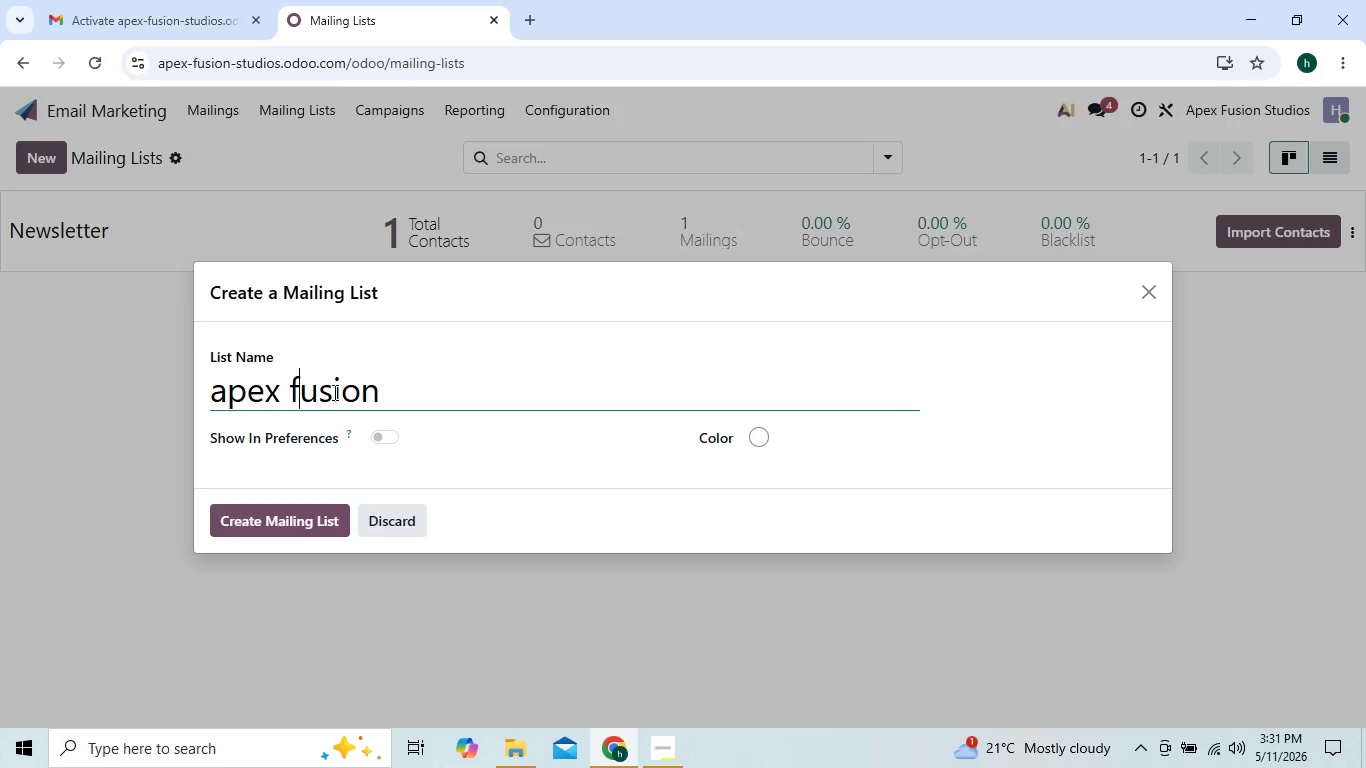 
key(ArrowRight)
 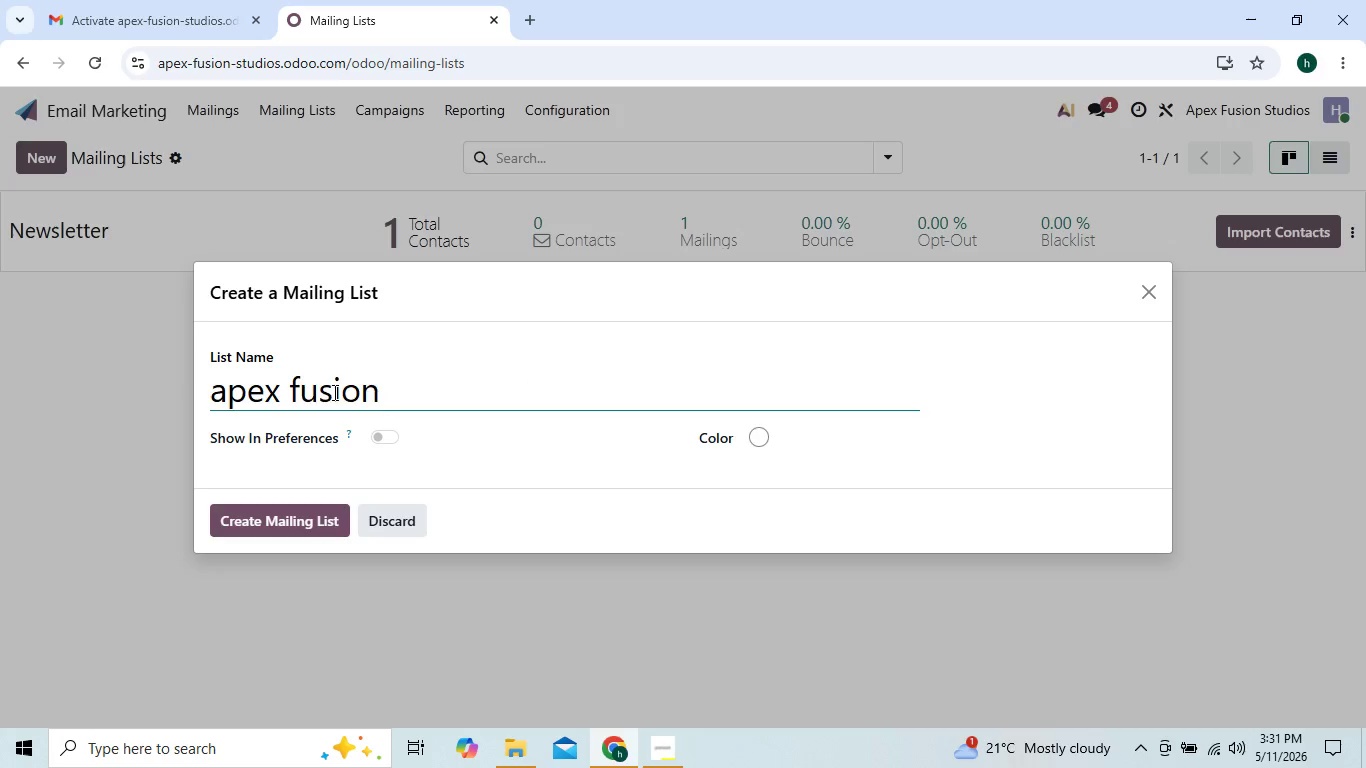 
key(Backspace)
 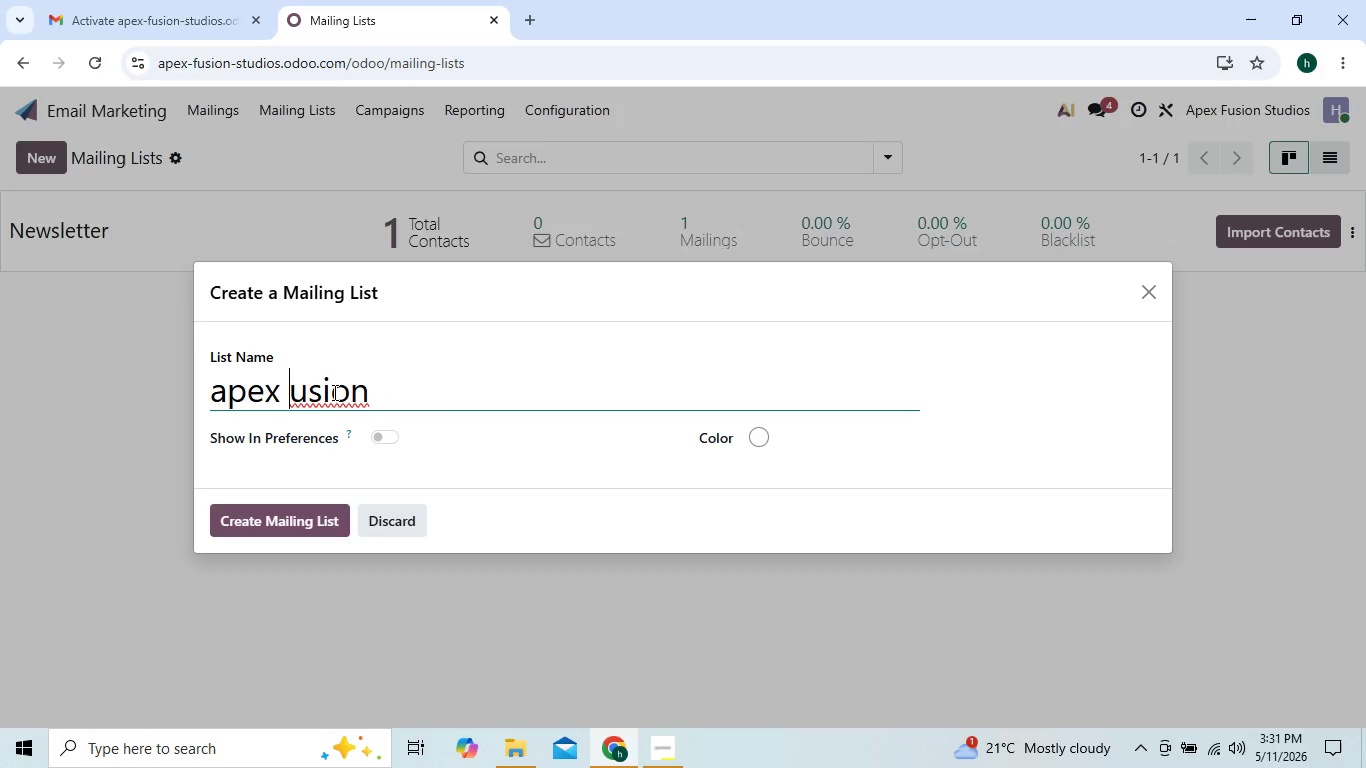 
key(Shift+F)
 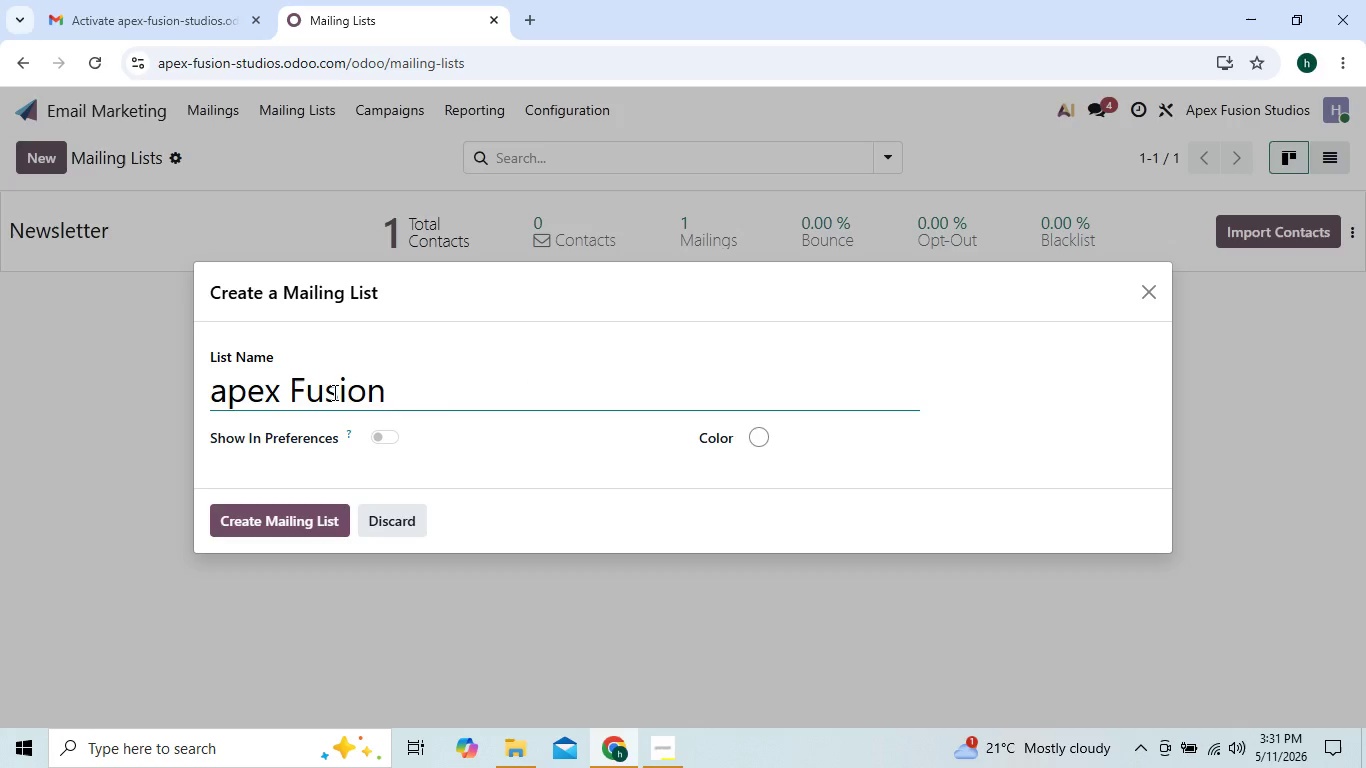 
key(ArrowLeft)
 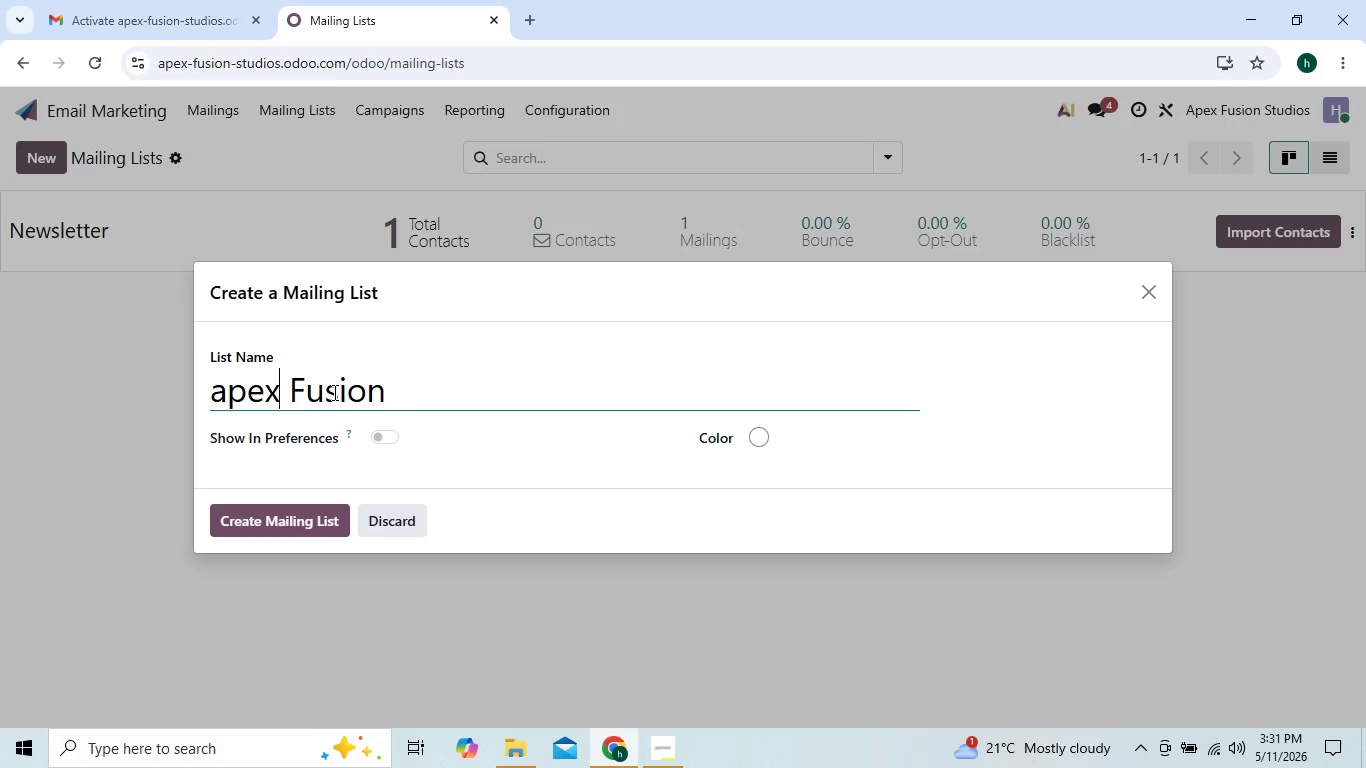 
key(ArrowLeft)
 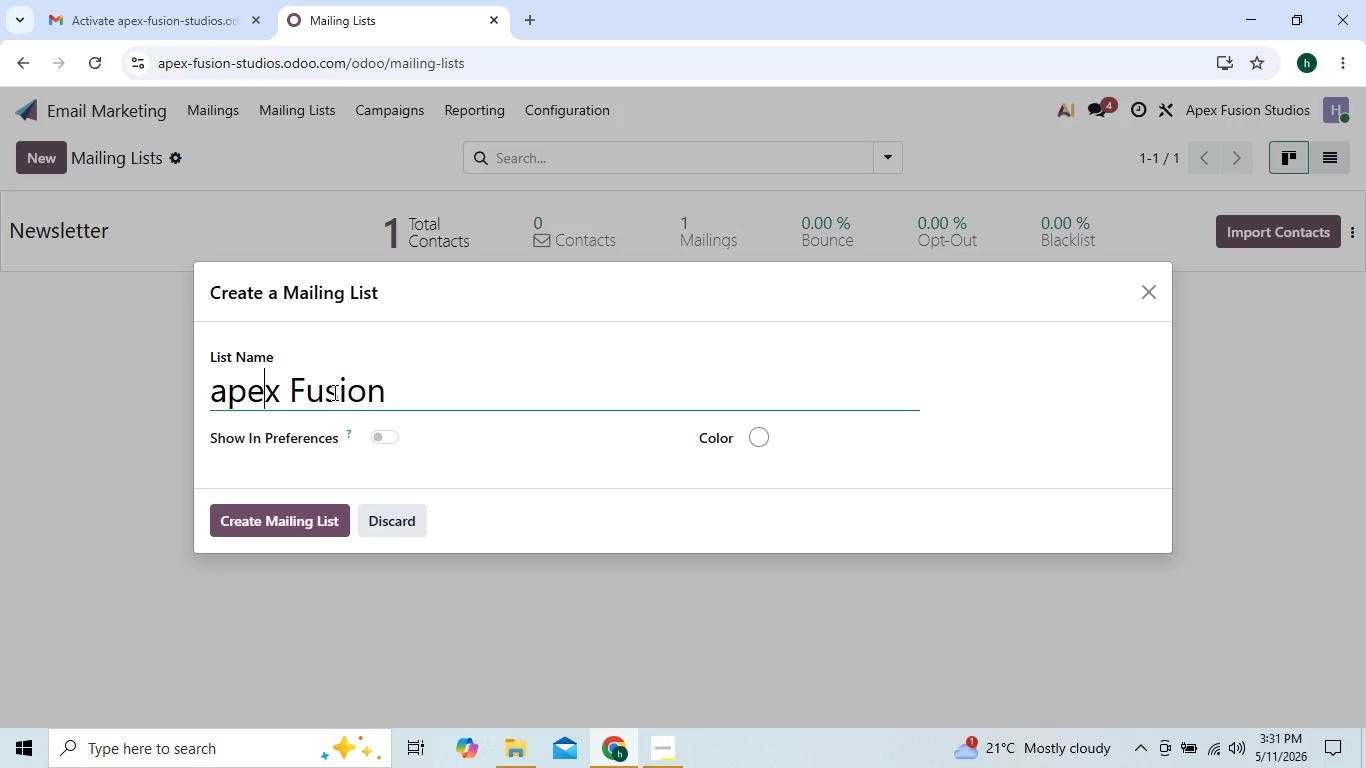 
key(ArrowLeft)
 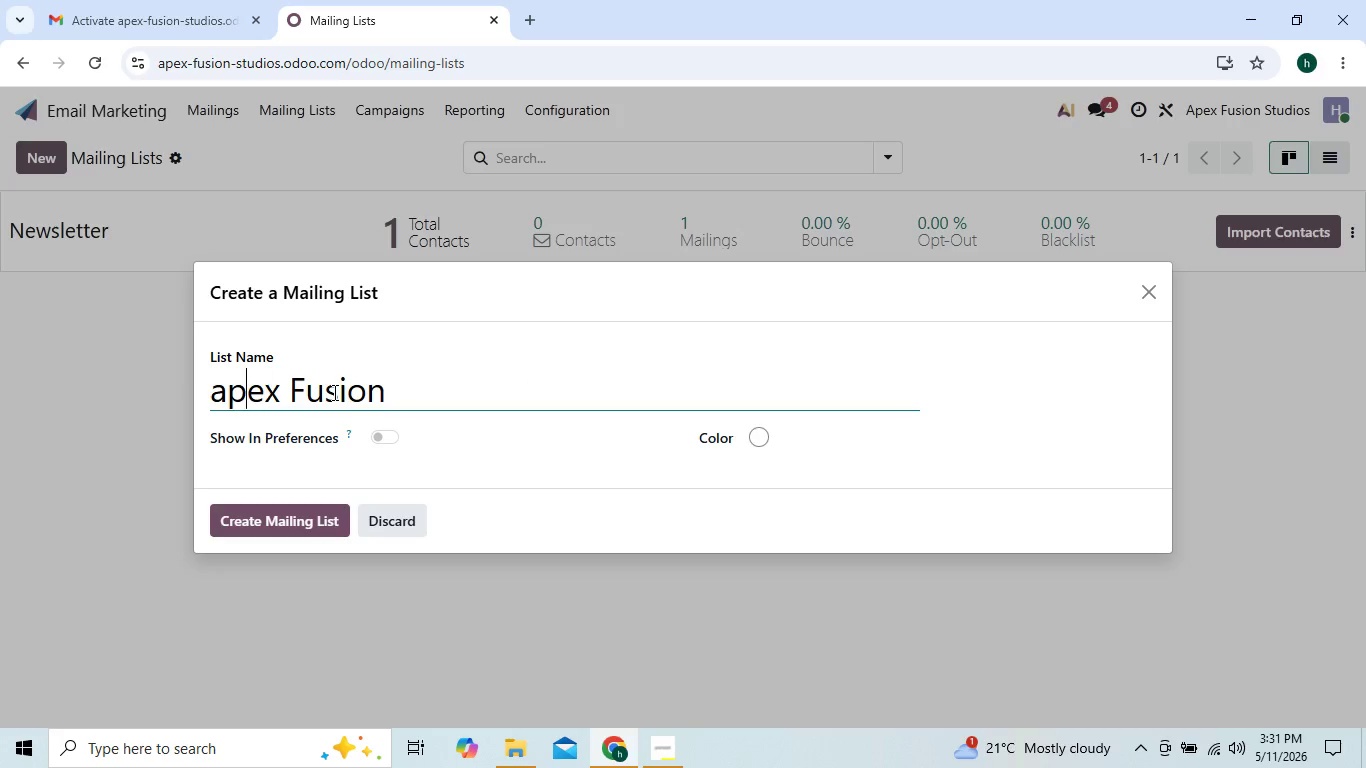 
key(ArrowLeft)
 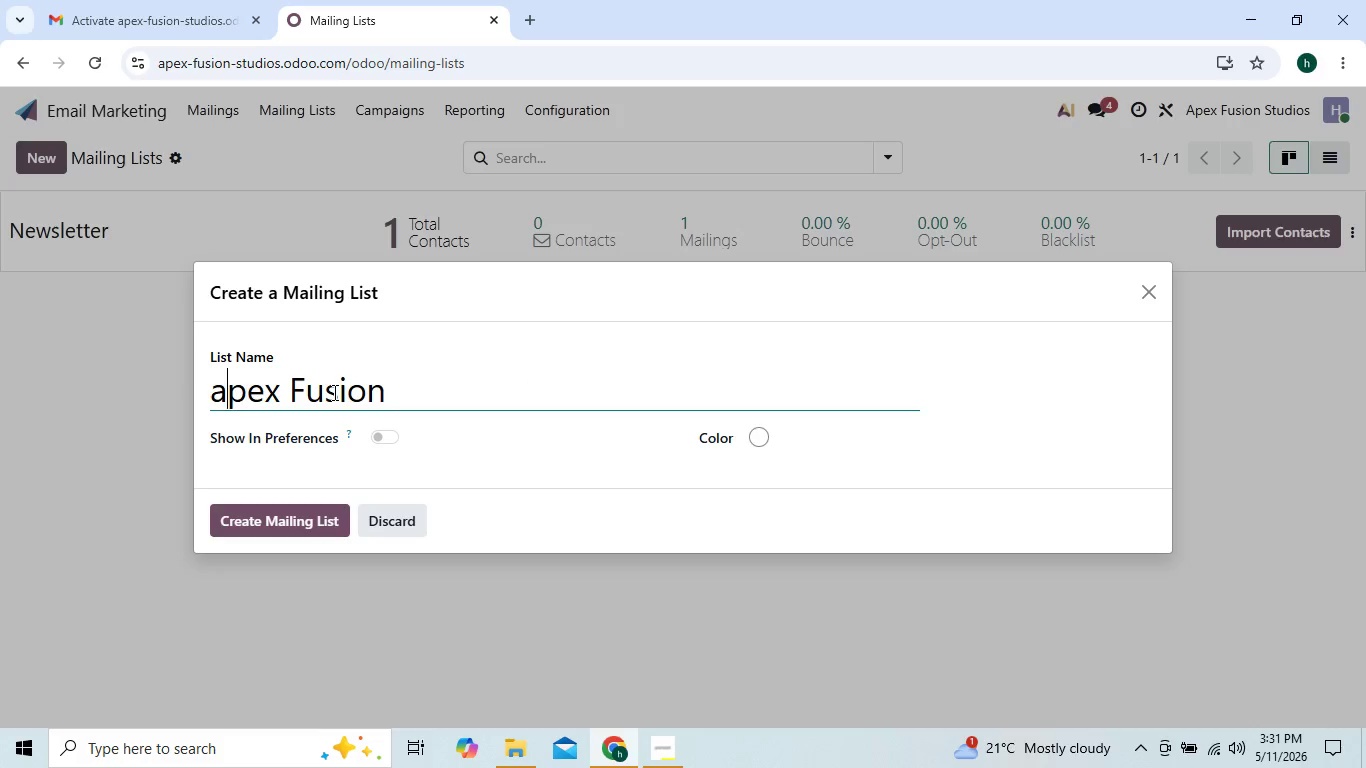 
key(ArrowLeft)
 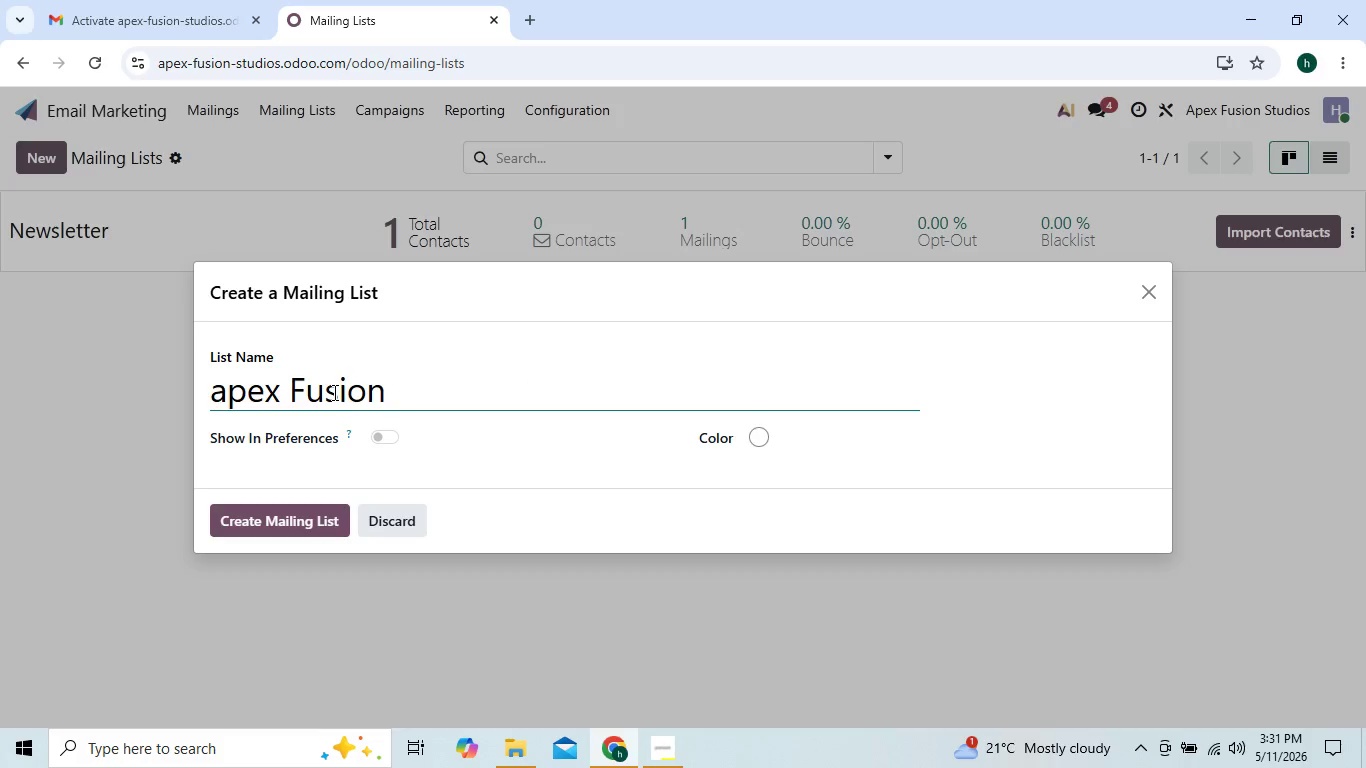 
key(Backspace)
 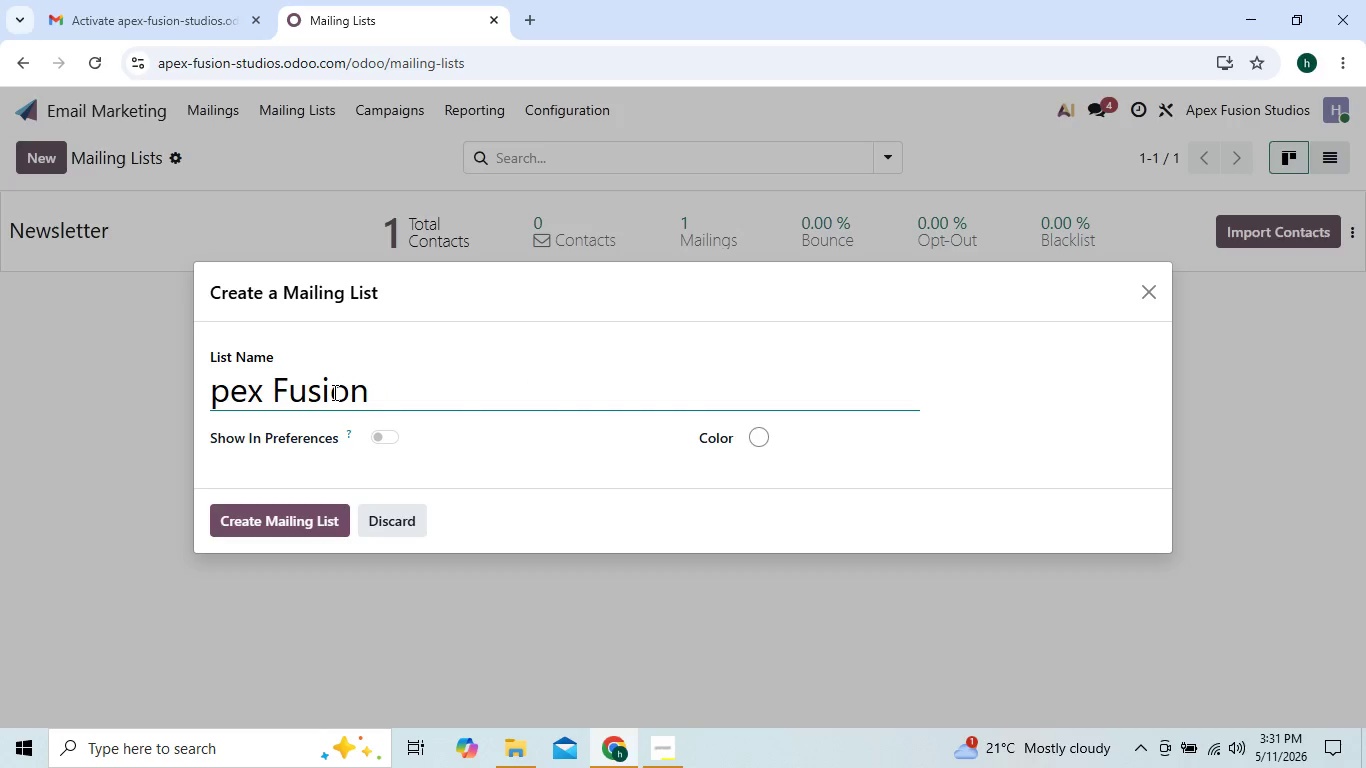 
key(Shift+A)
 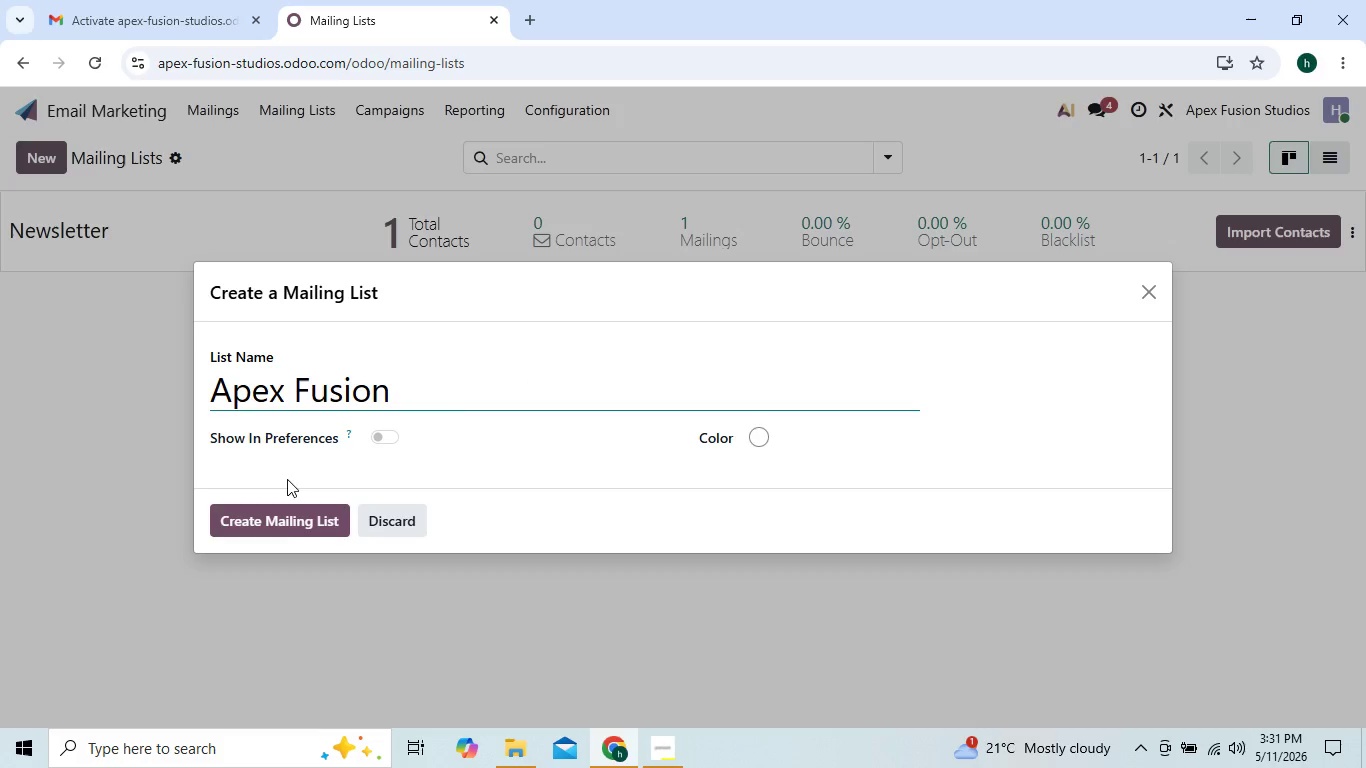 
left_click([282, 517])
 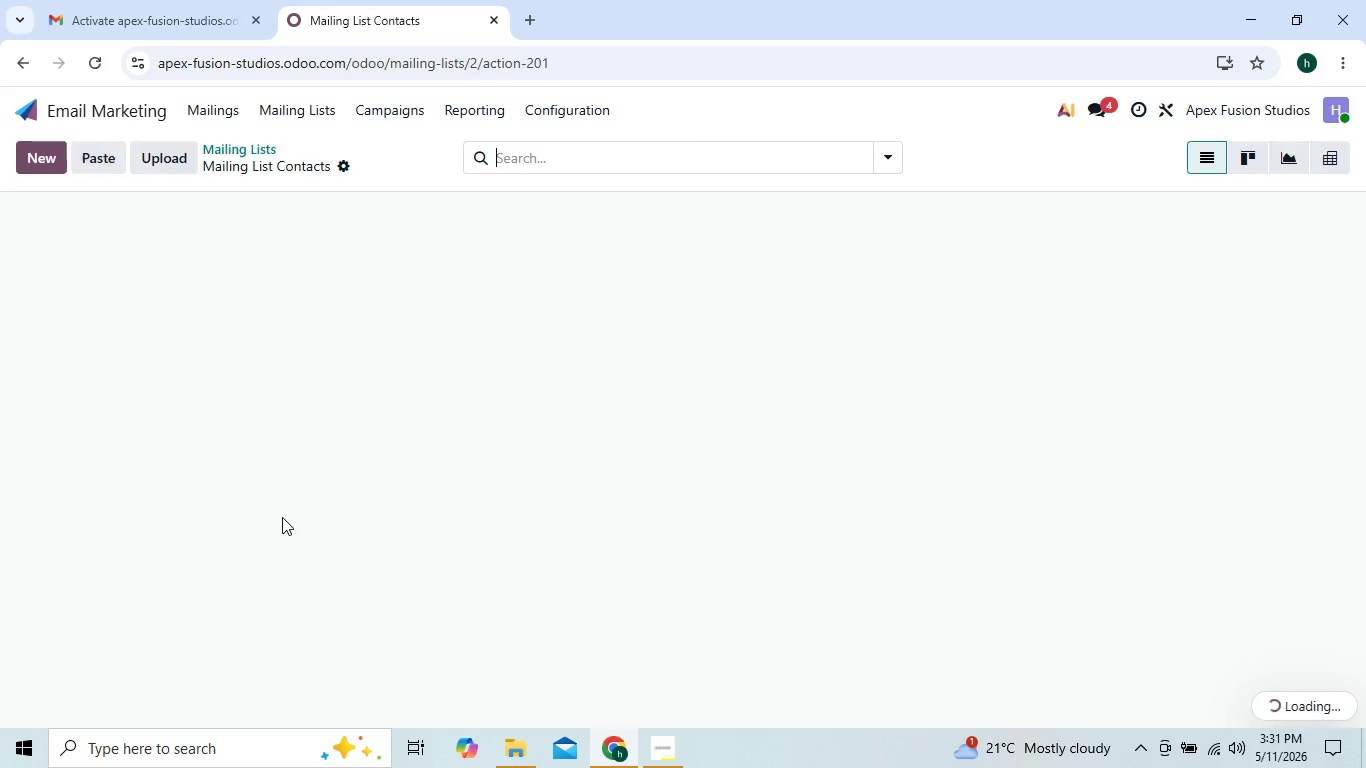 
key(ArrowUp)
 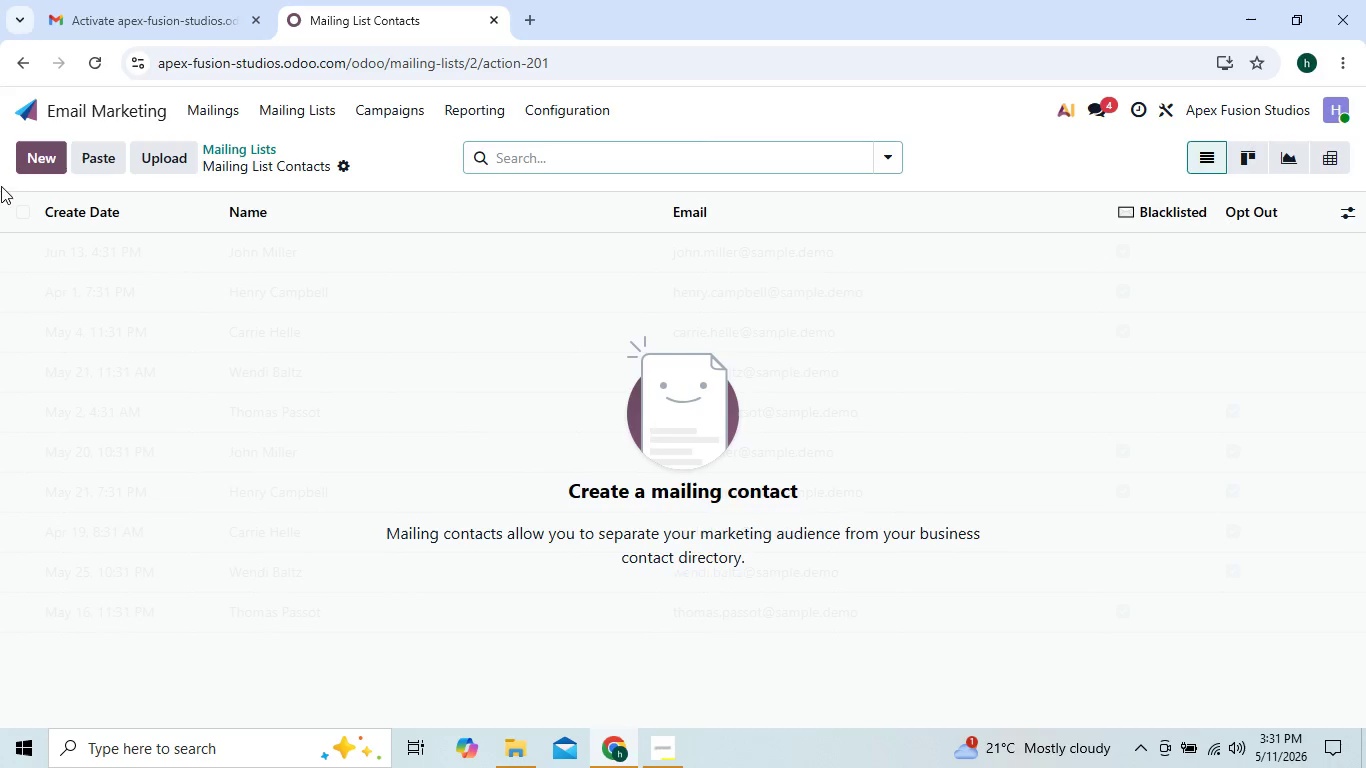 
left_click([46, 153])
 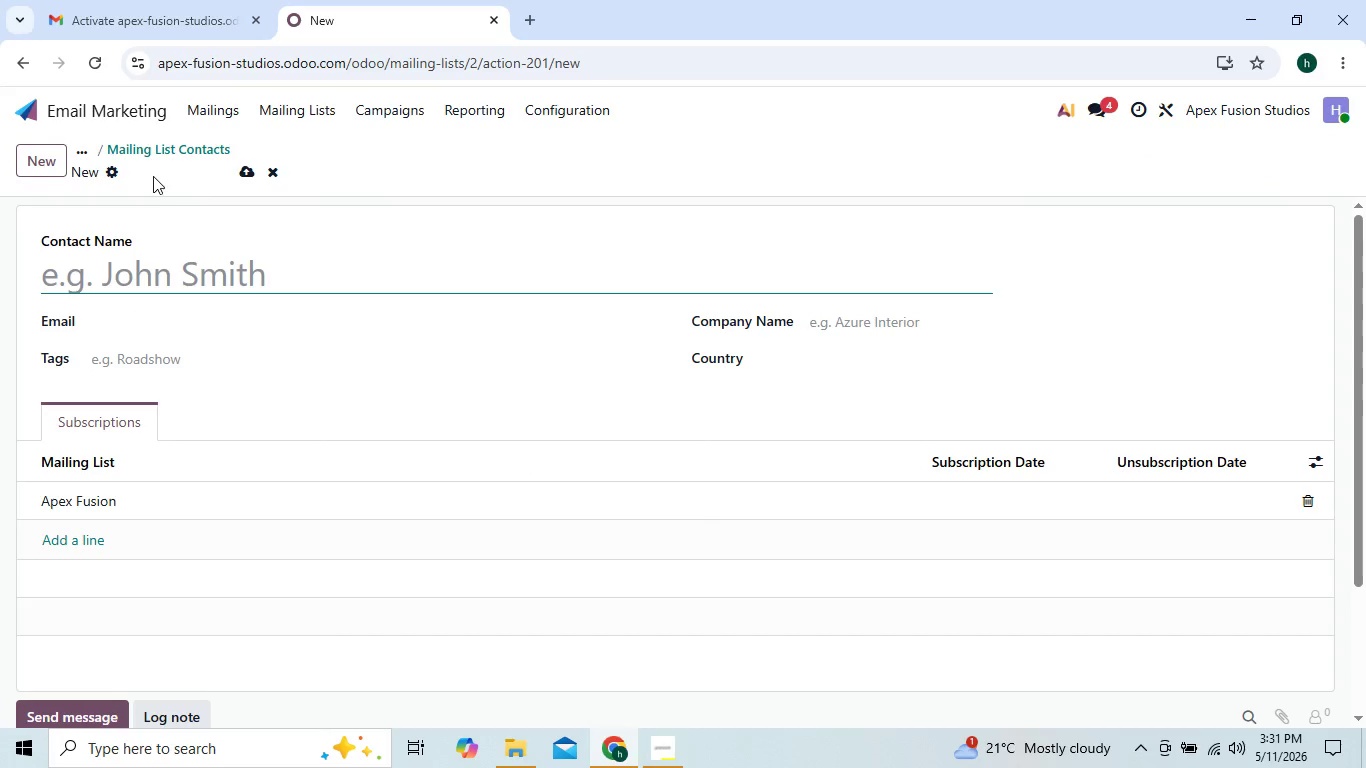 
left_click([244, 172])
 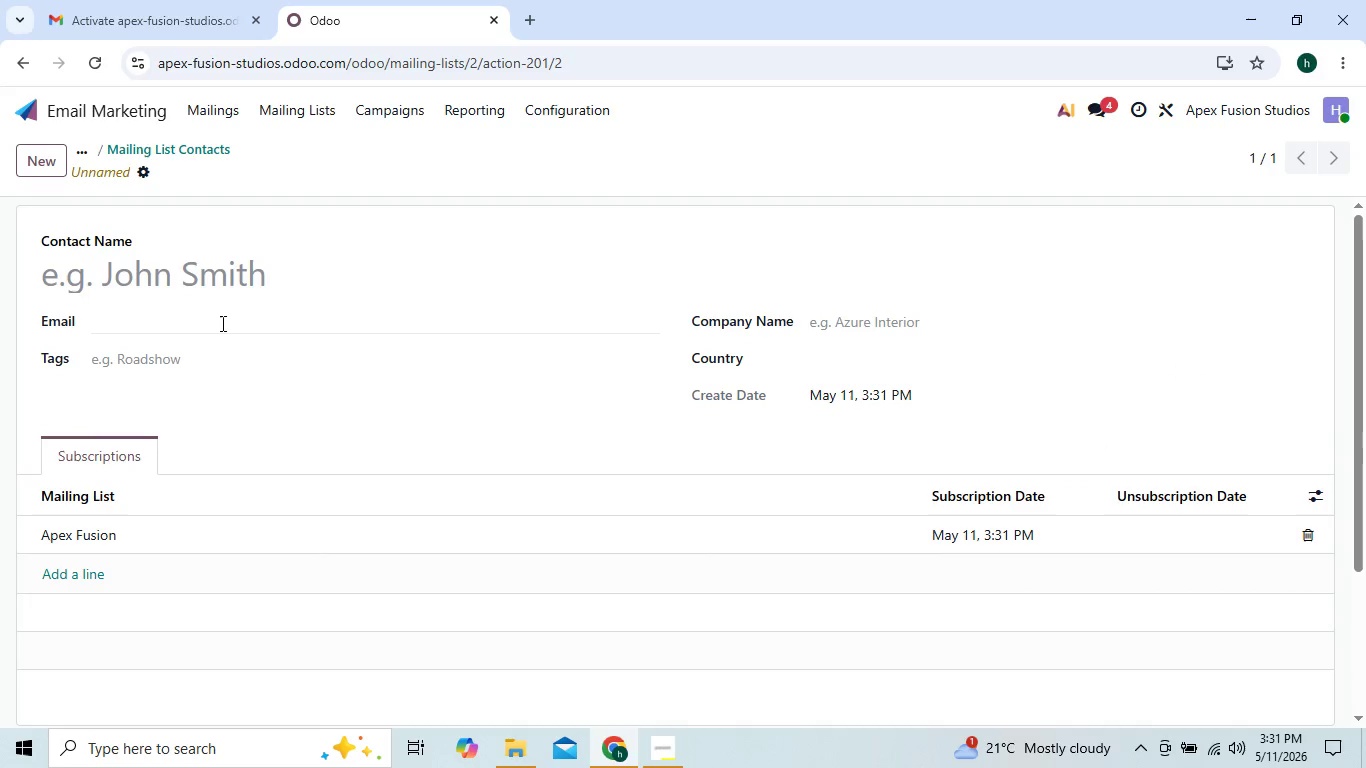 
left_click([138, 165])
 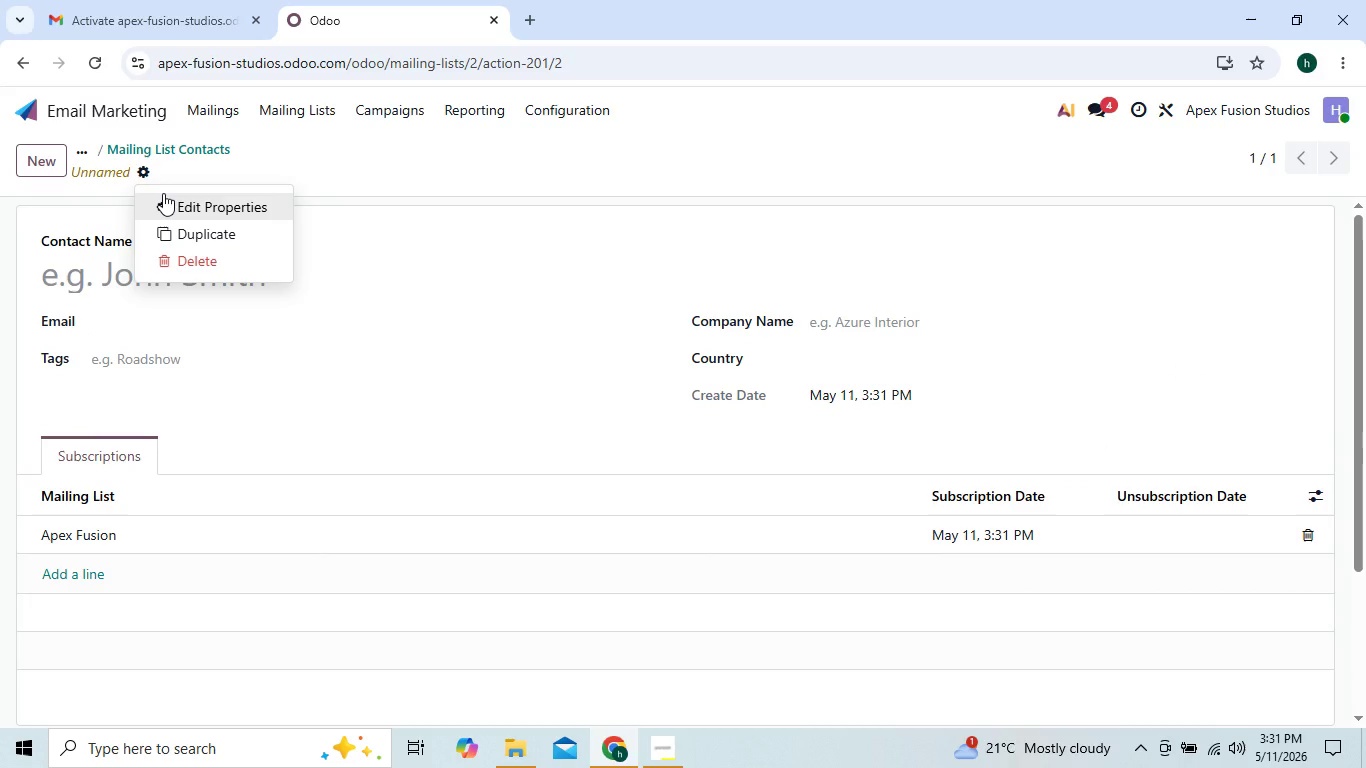 
left_click([163, 193])
 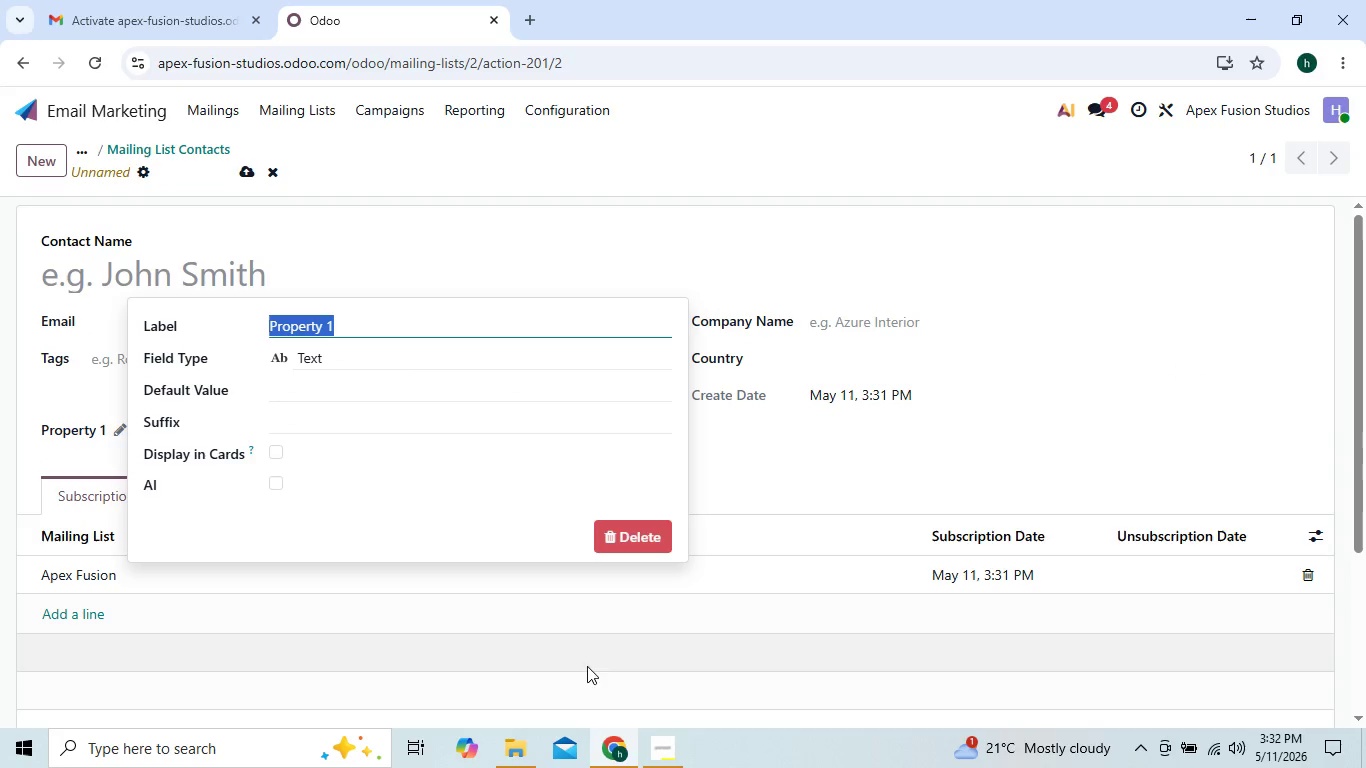 
left_click([521, 750])
 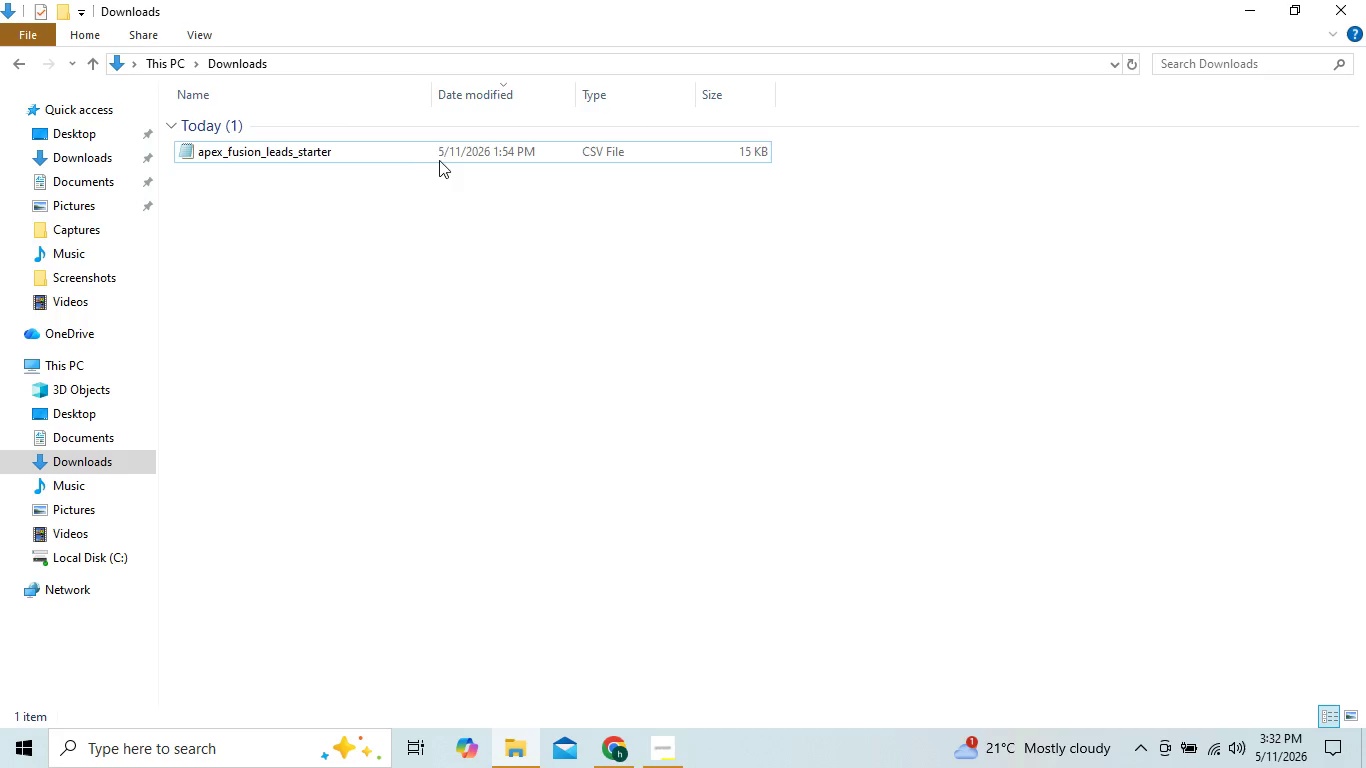 
double_click([445, 155])
 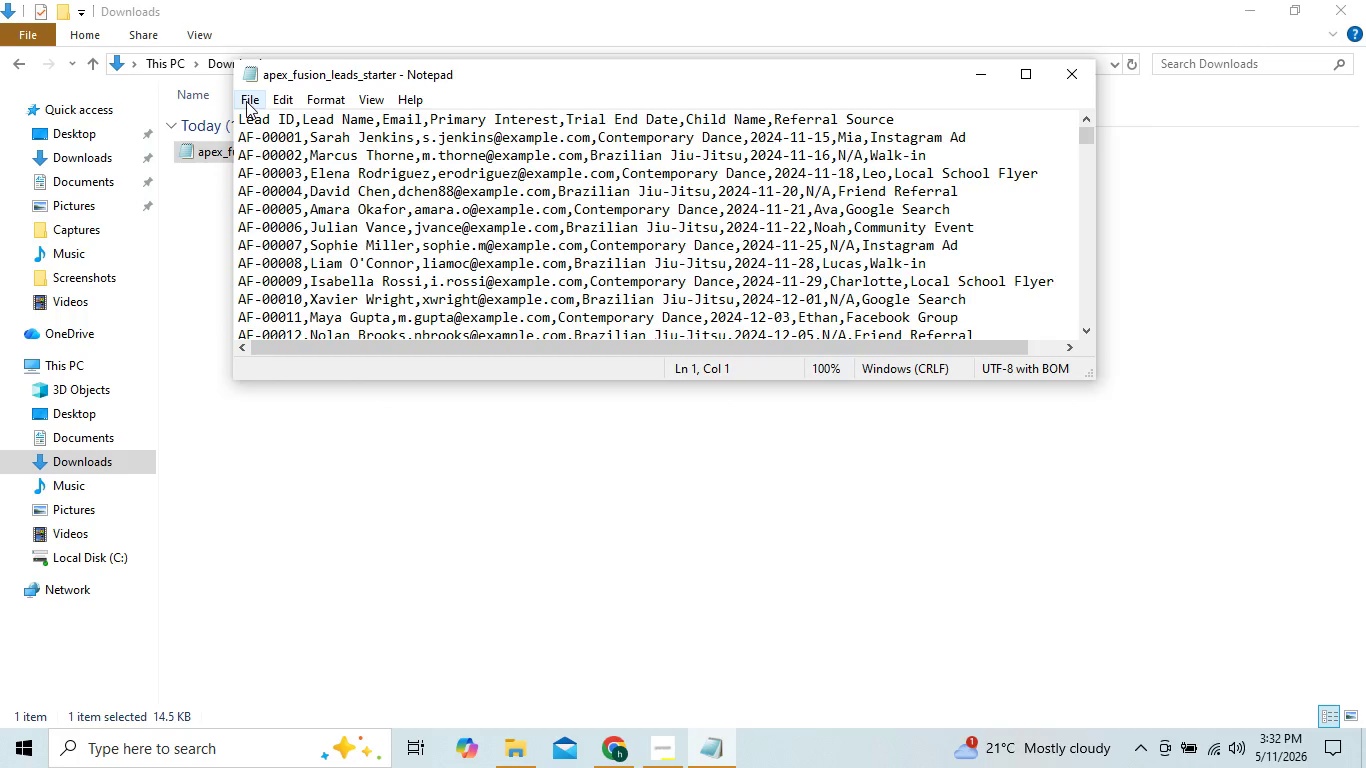 
left_click_drag(start_coordinate=[237, 117], to_coordinate=[295, 112])
 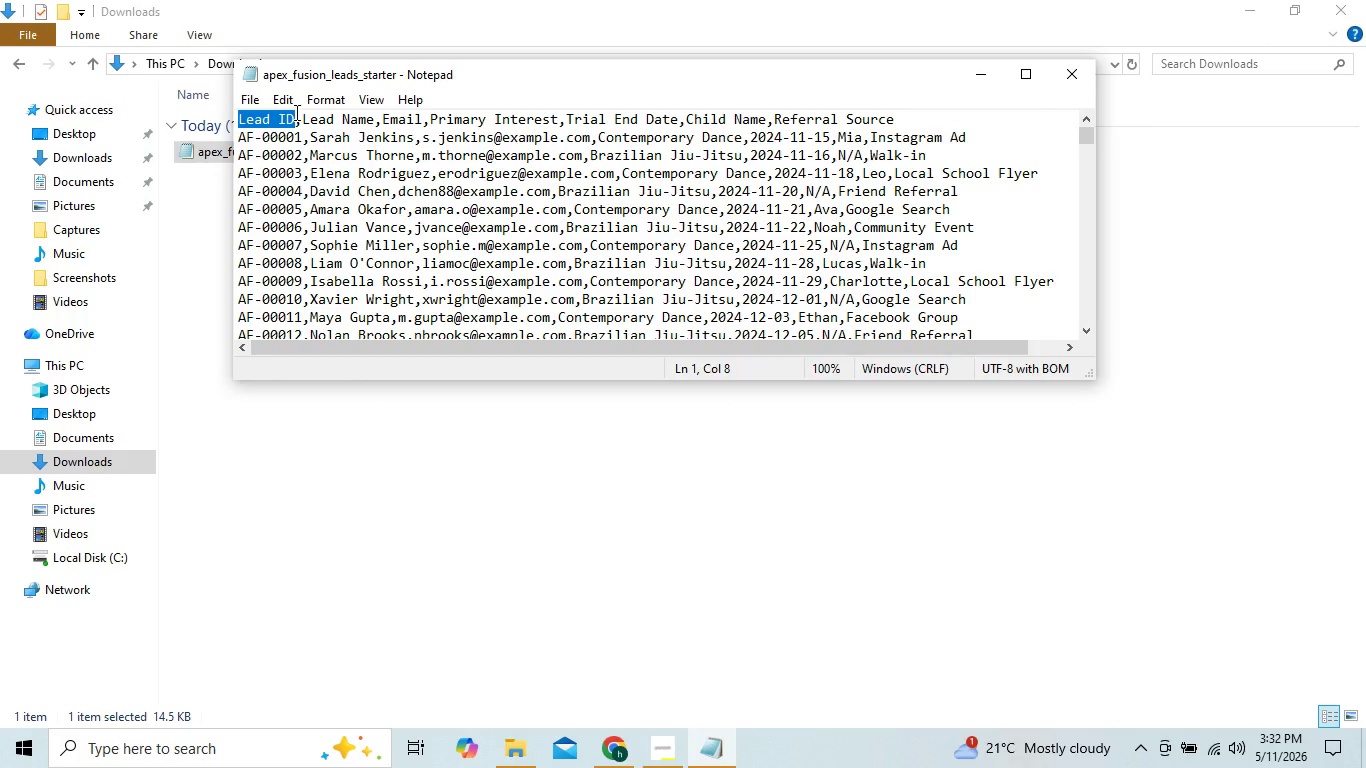 
key(Control+C)
 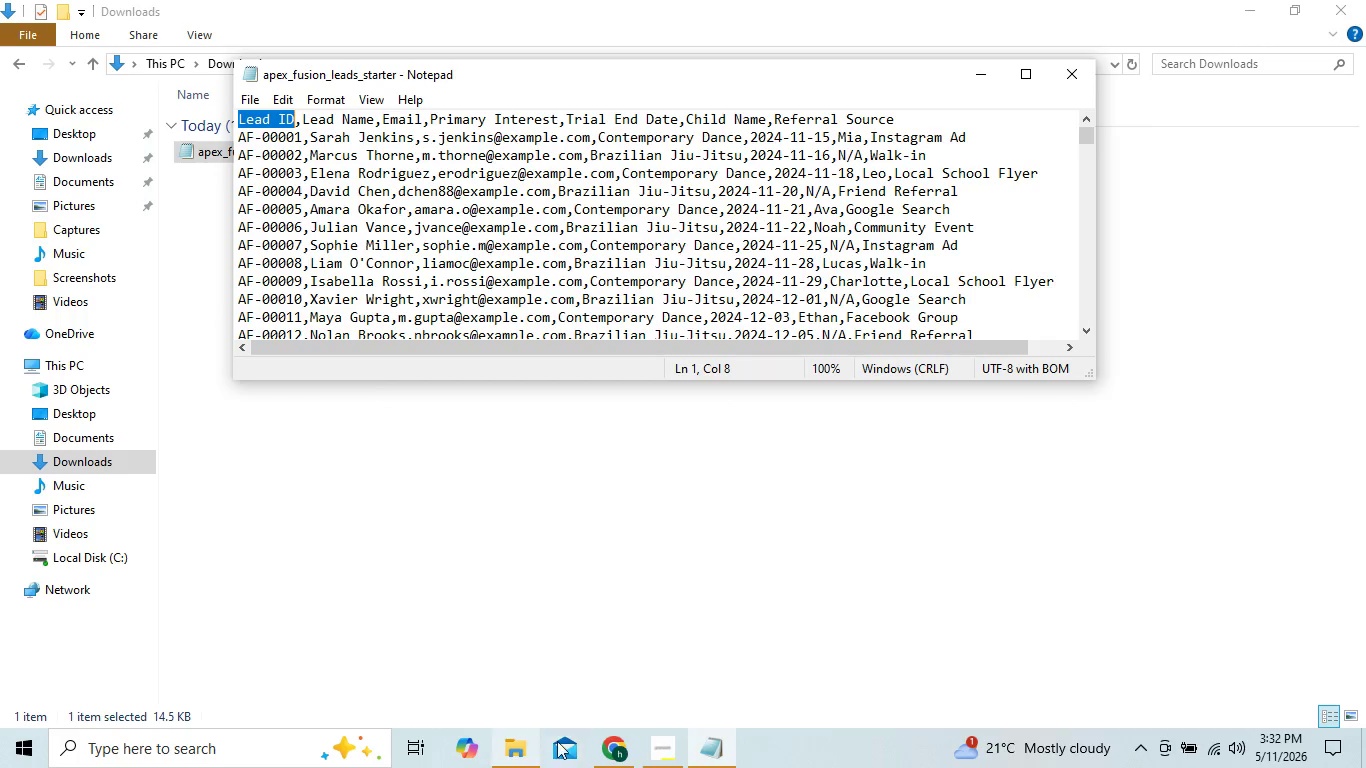 
left_click([601, 751])
 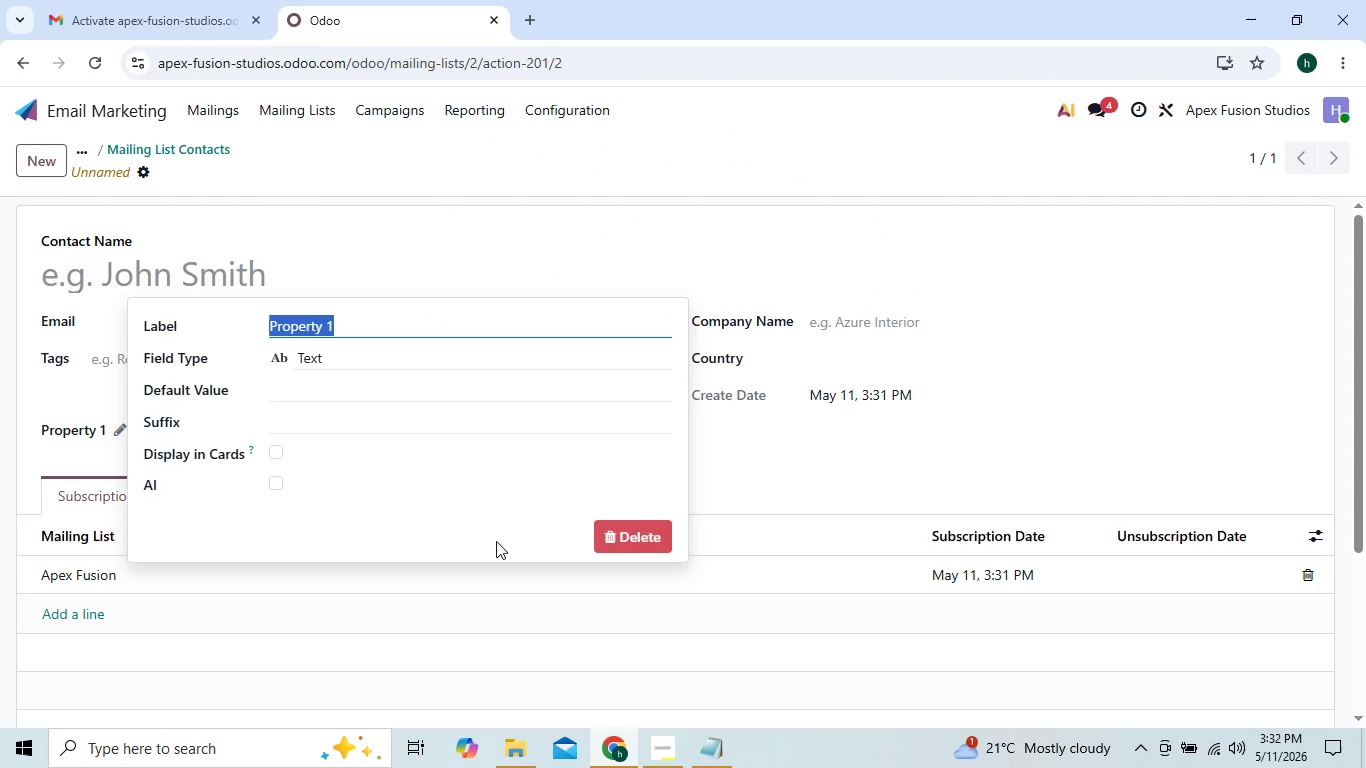 
key(Control+V)
 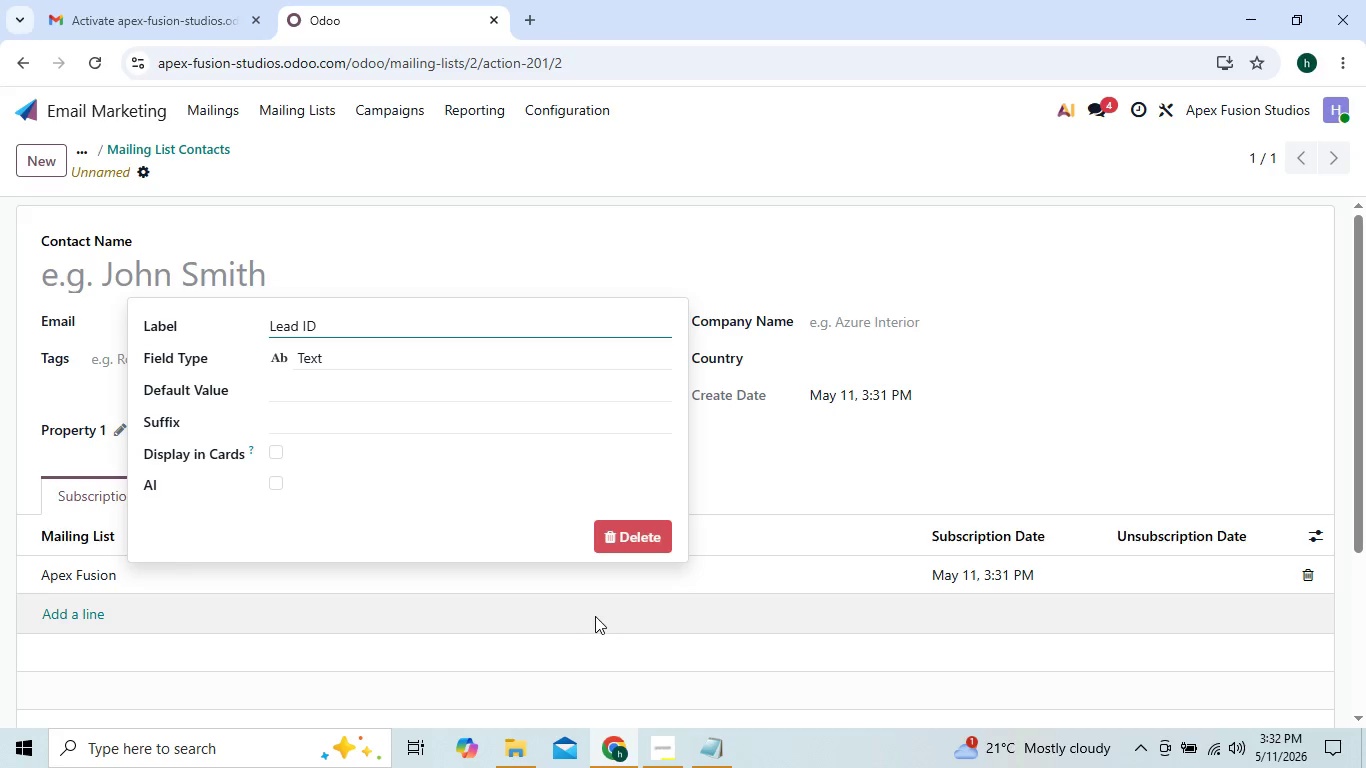 
left_click([595, 616])
 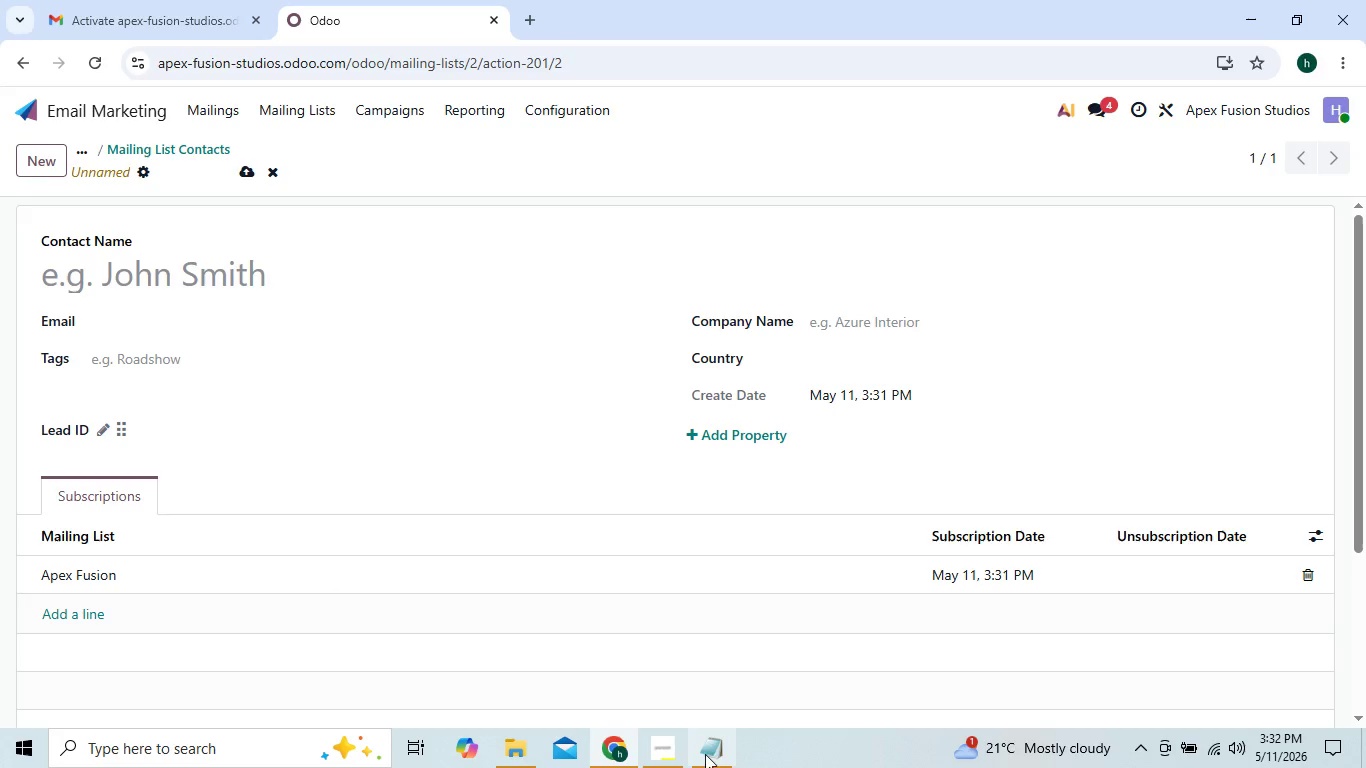 
left_click([710, 761])
 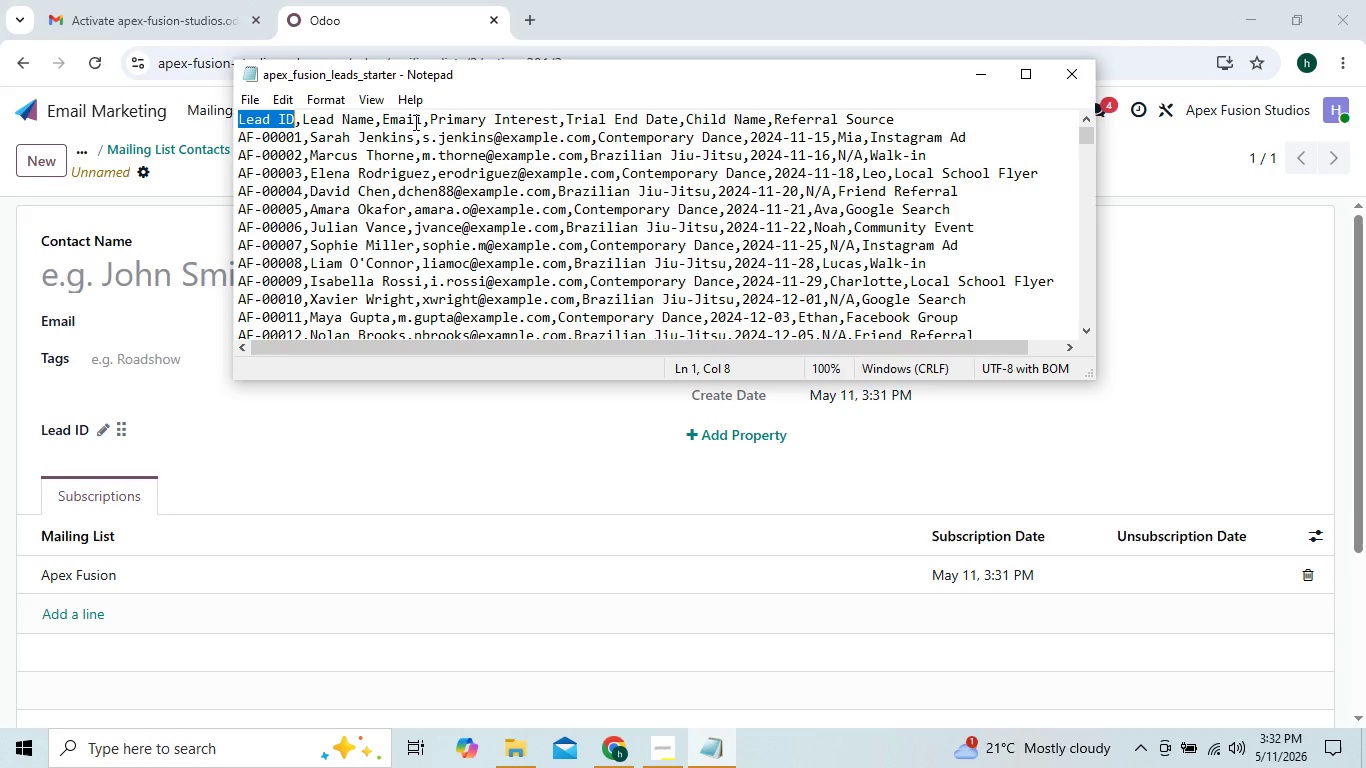 
left_click_drag(start_coordinate=[427, 120], to_coordinate=[554, 115])
 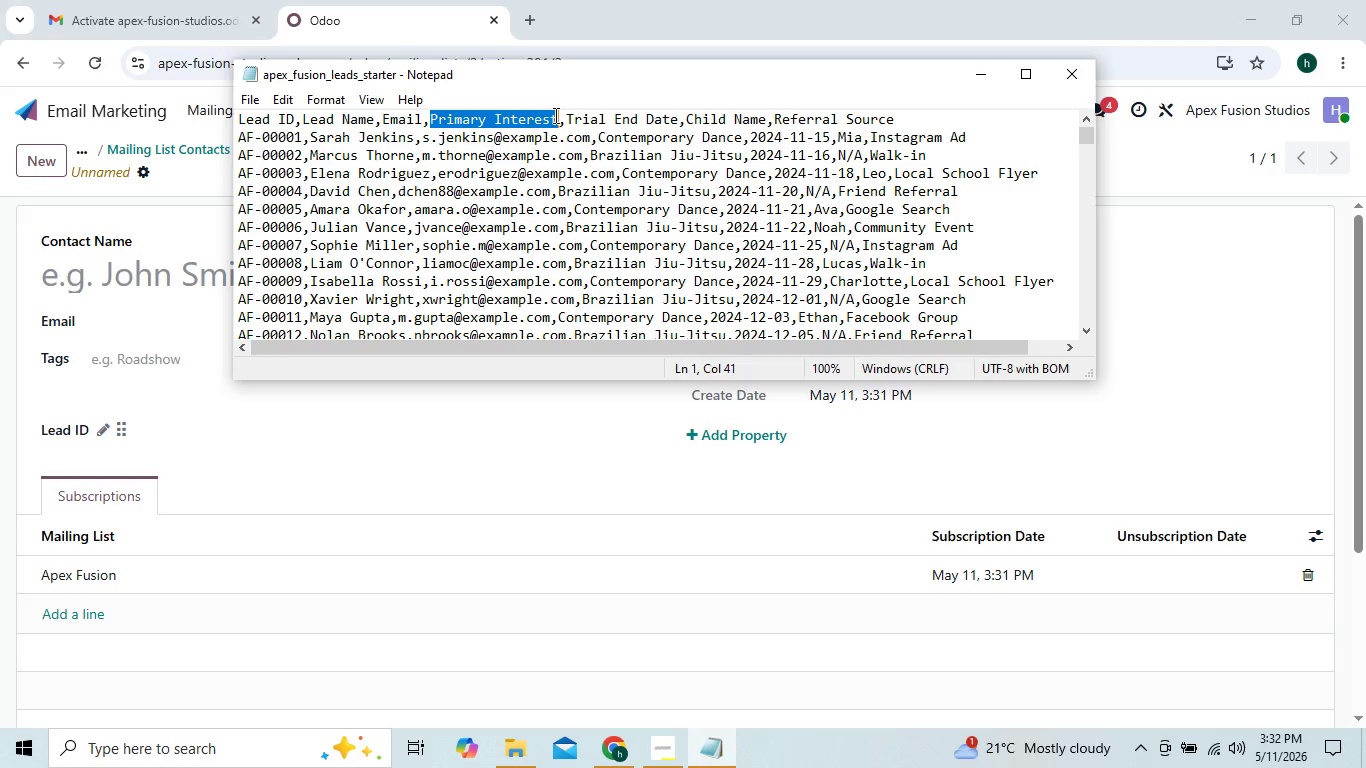 
key(Control+C)
 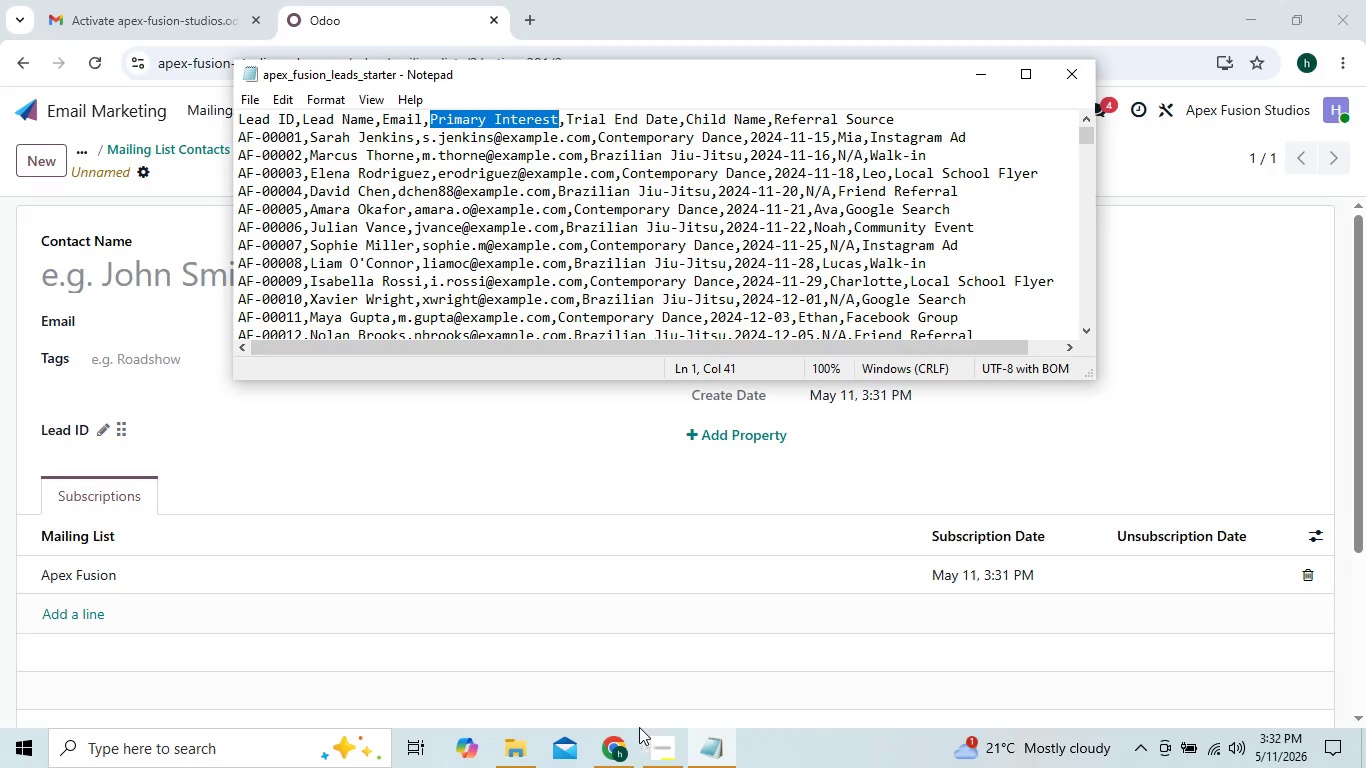 
left_click([620, 682])
 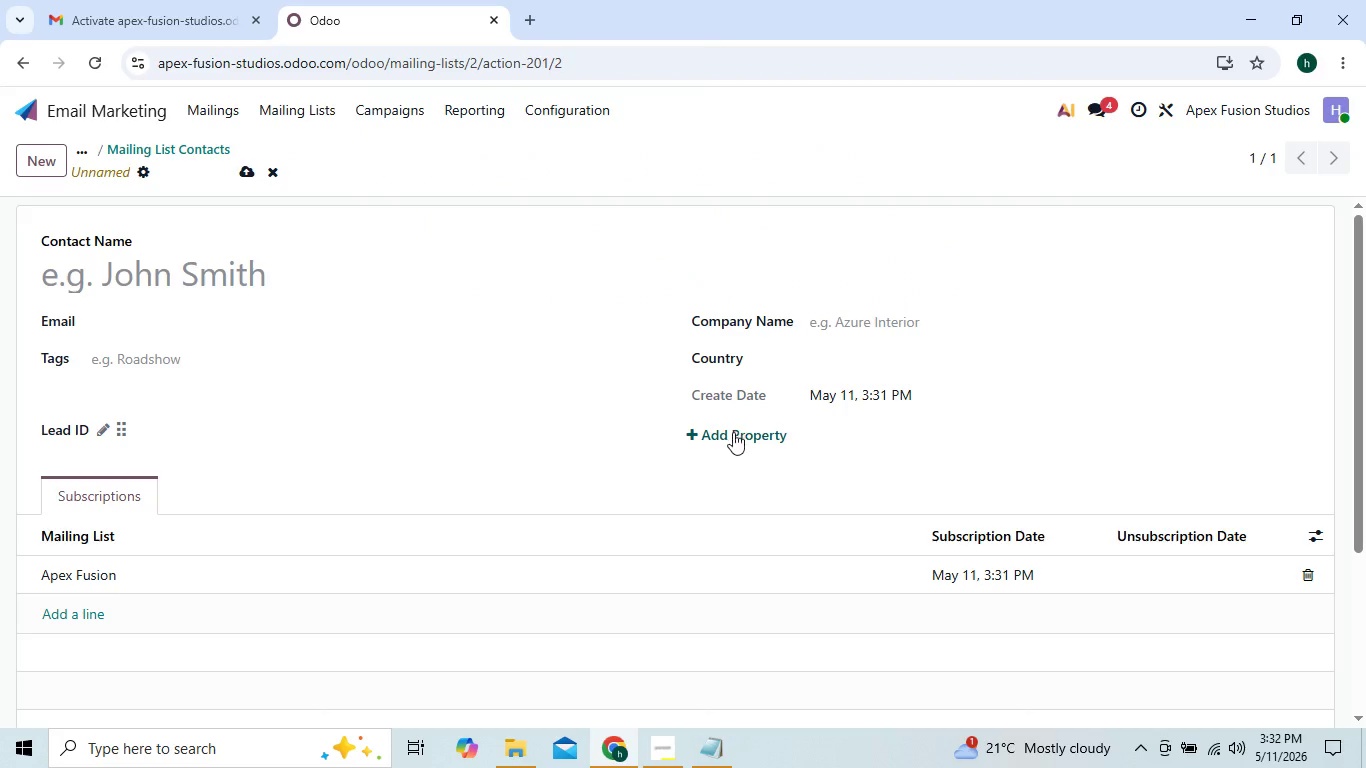 
left_click([734, 434])
 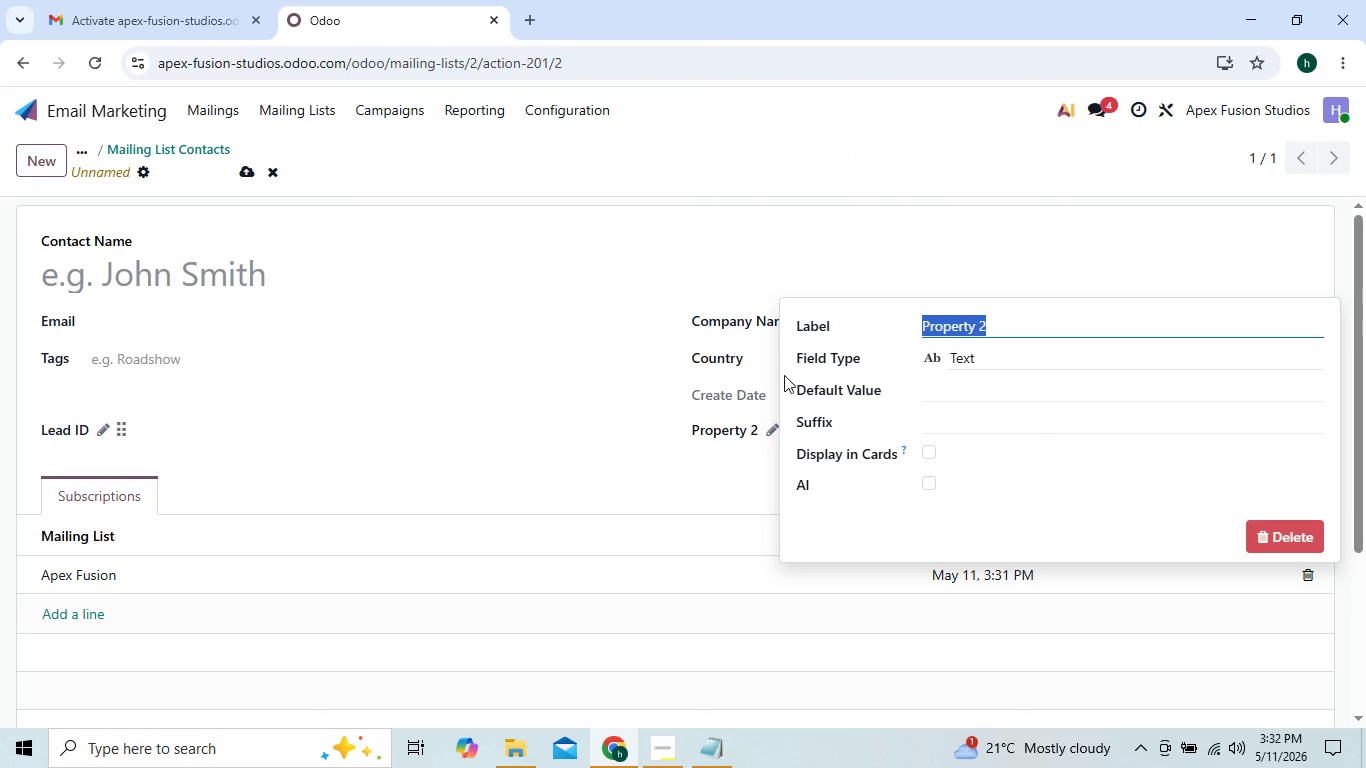 
key(Control+Shift+ShiftLeft)
 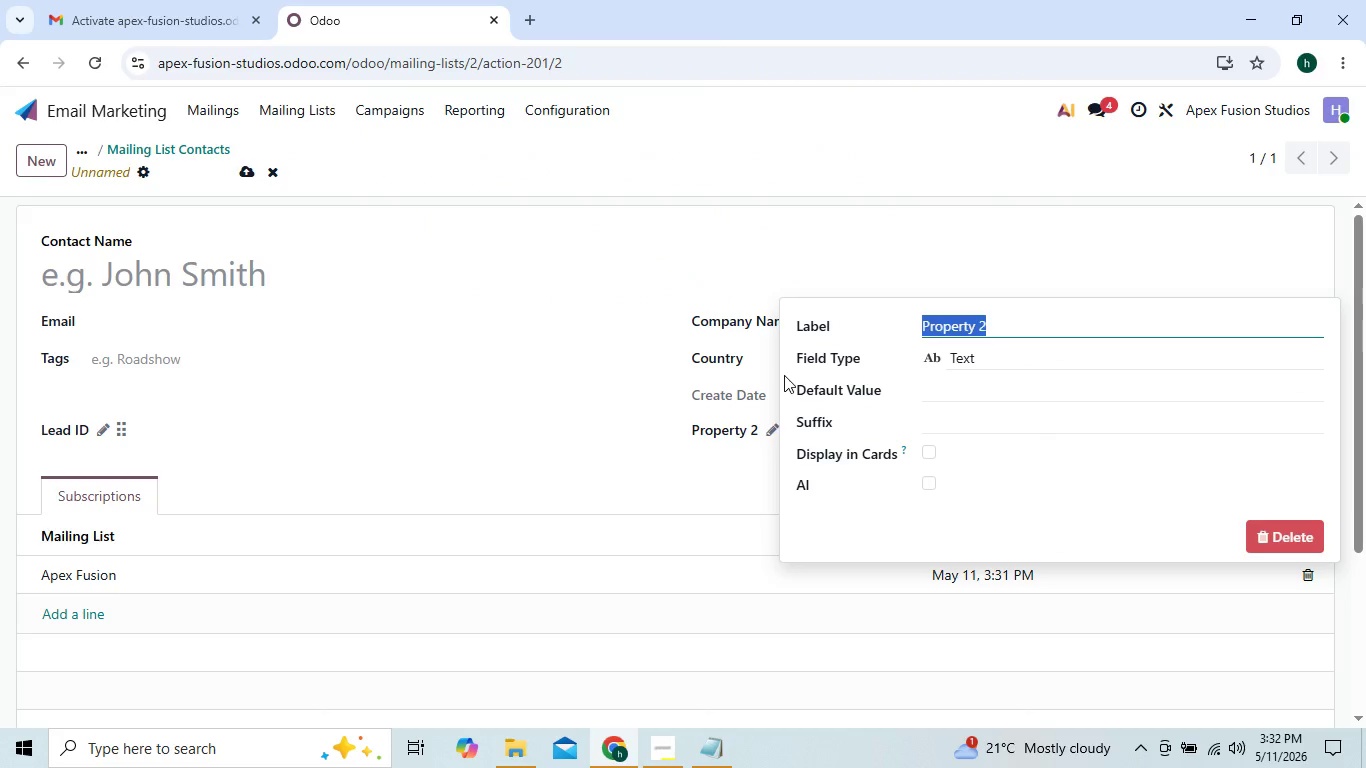 
key(Control+V)
 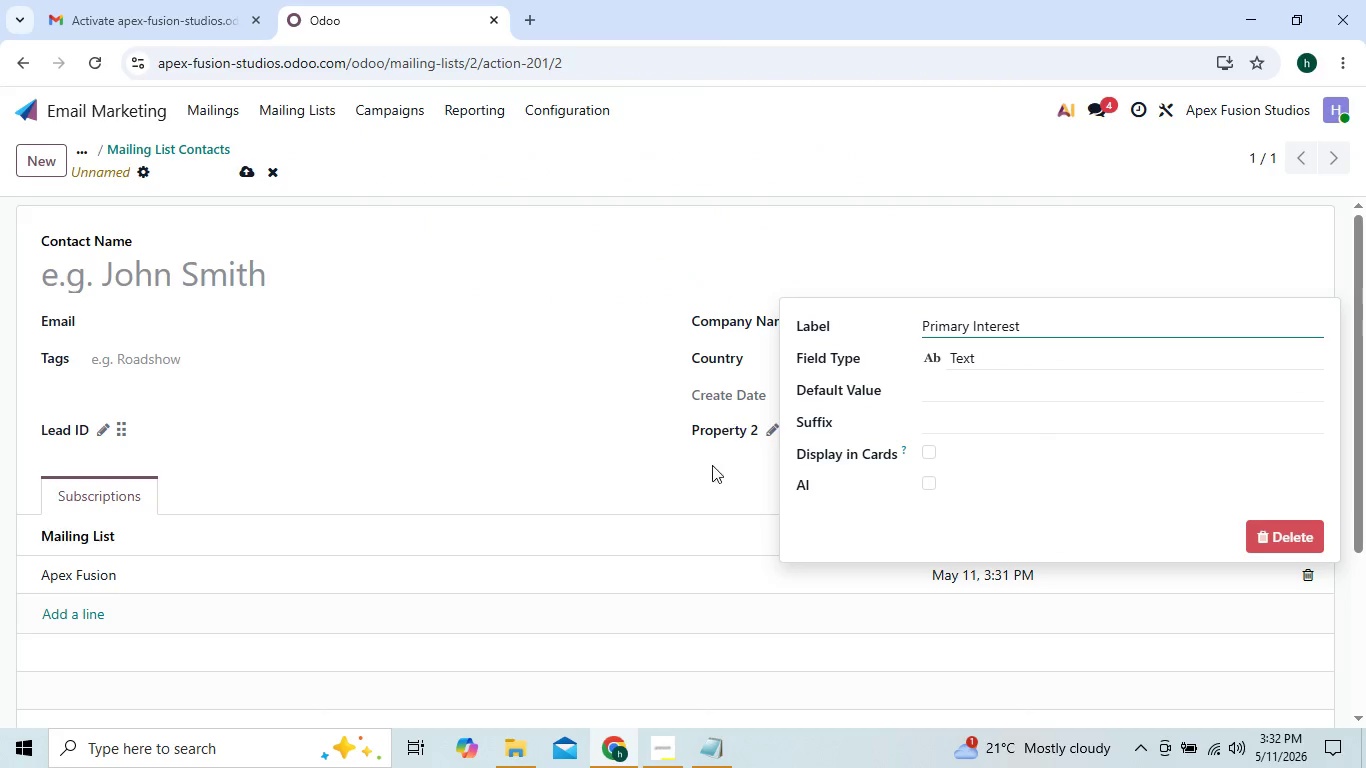 
left_click([711, 476])
 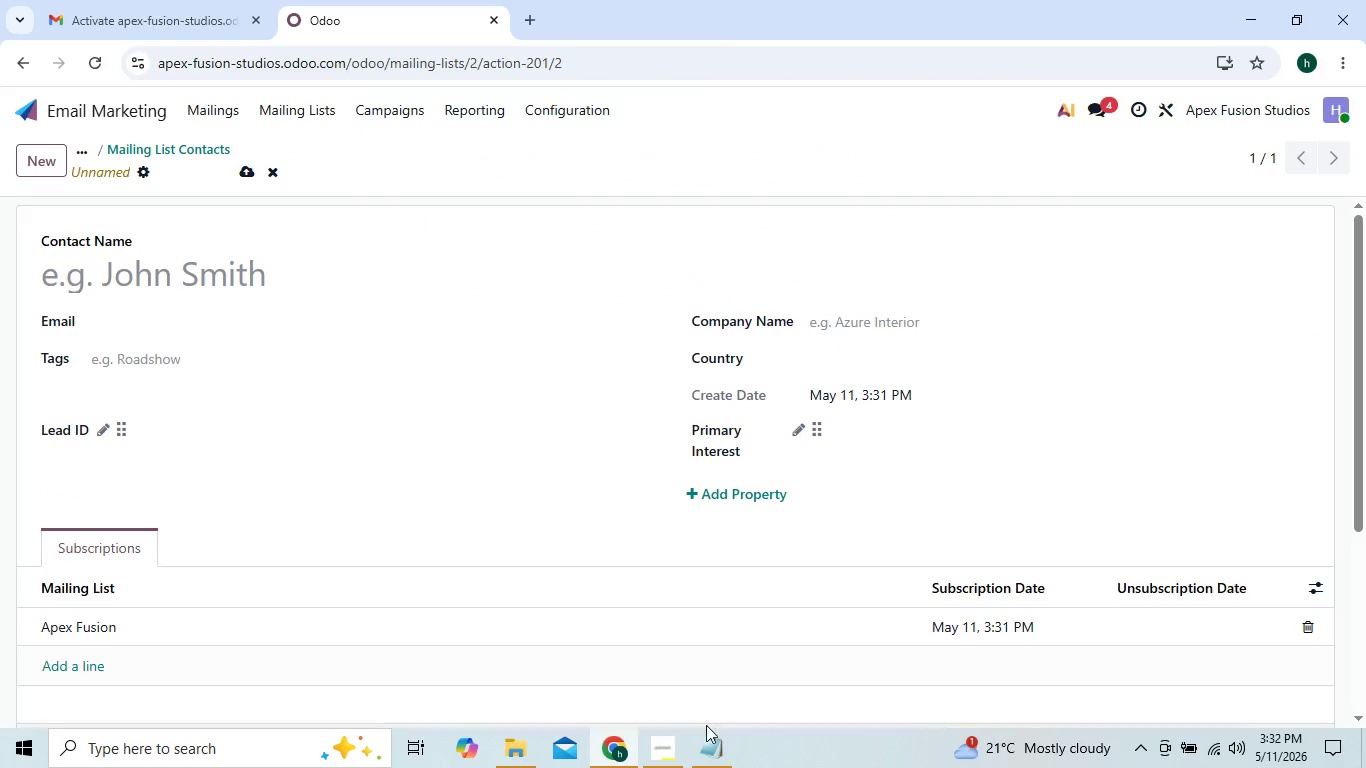 
left_click([709, 734])
 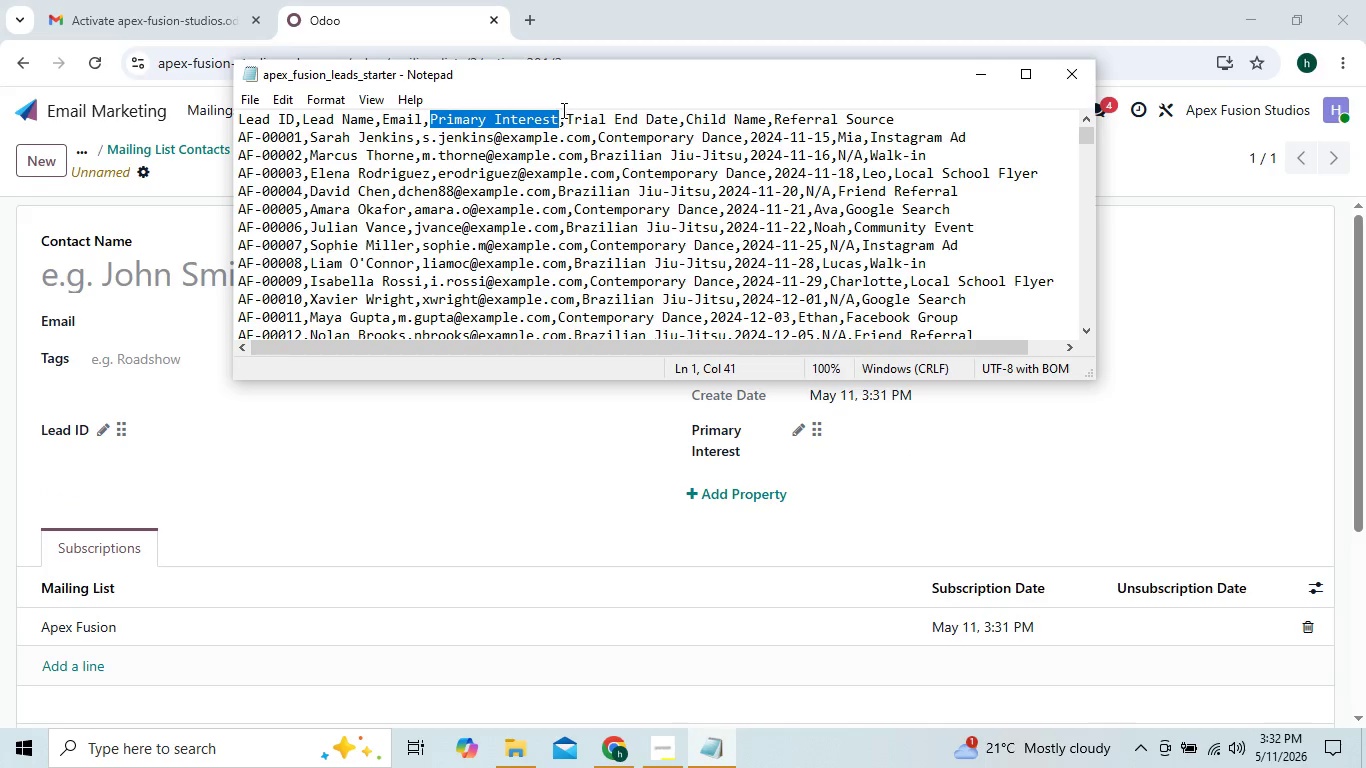 
left_click_drag(start_coordinate=[567, 112], to_coordinate=[674, 118])
 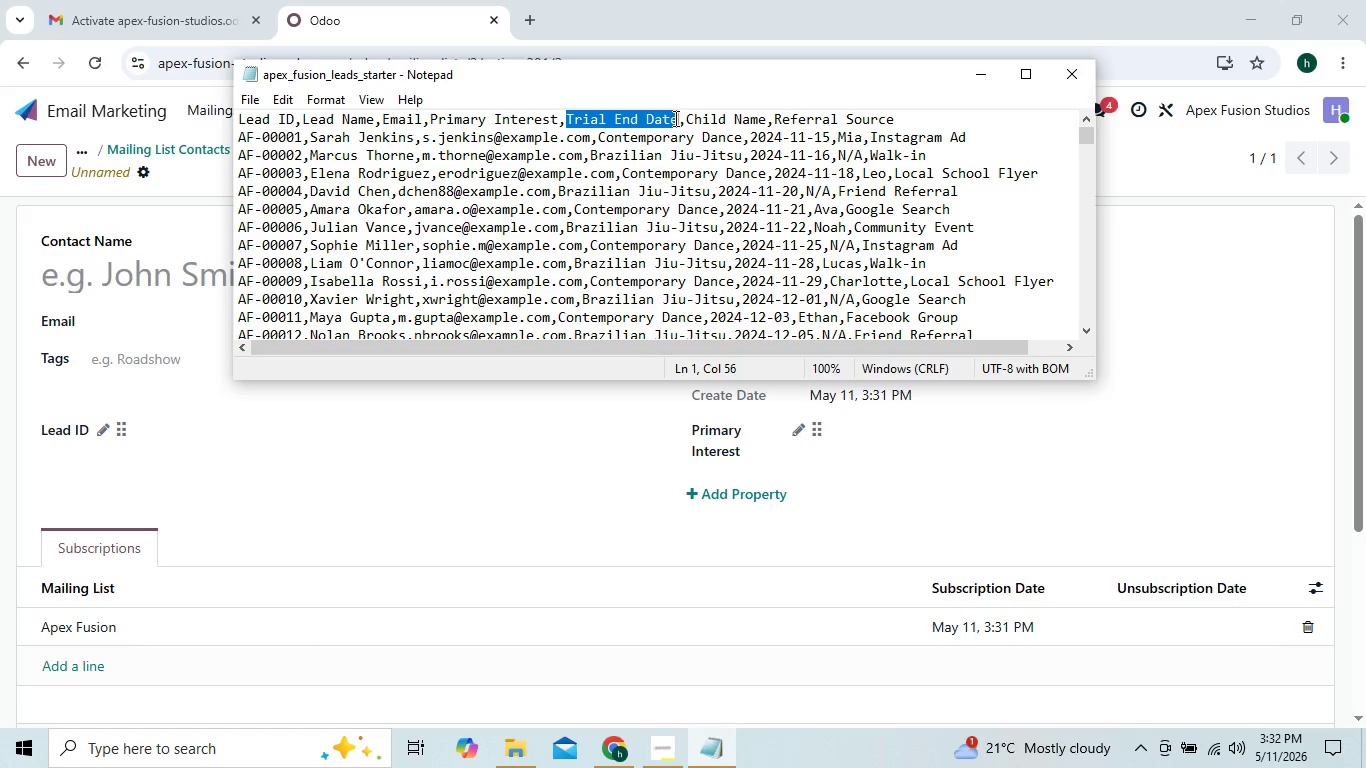 
key(Control+C)
 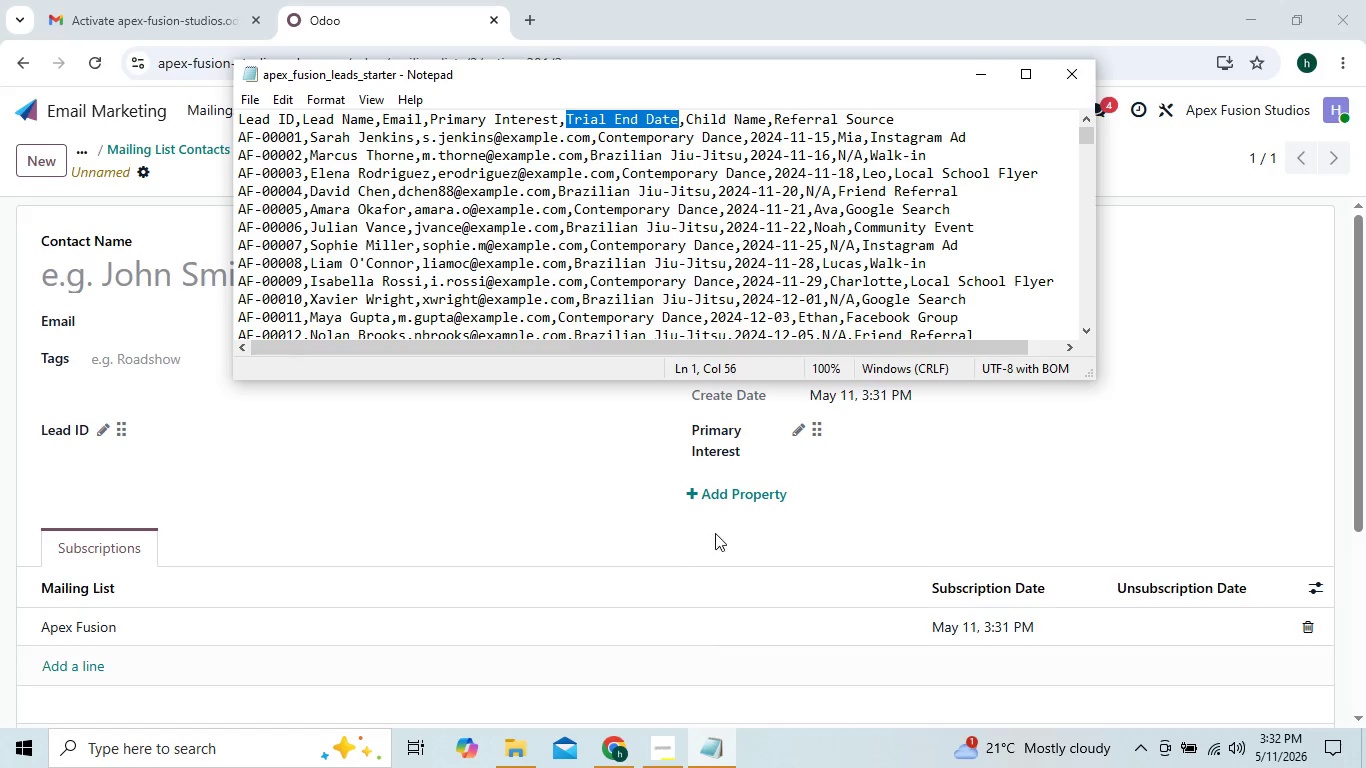 
left_click([742, 505])
 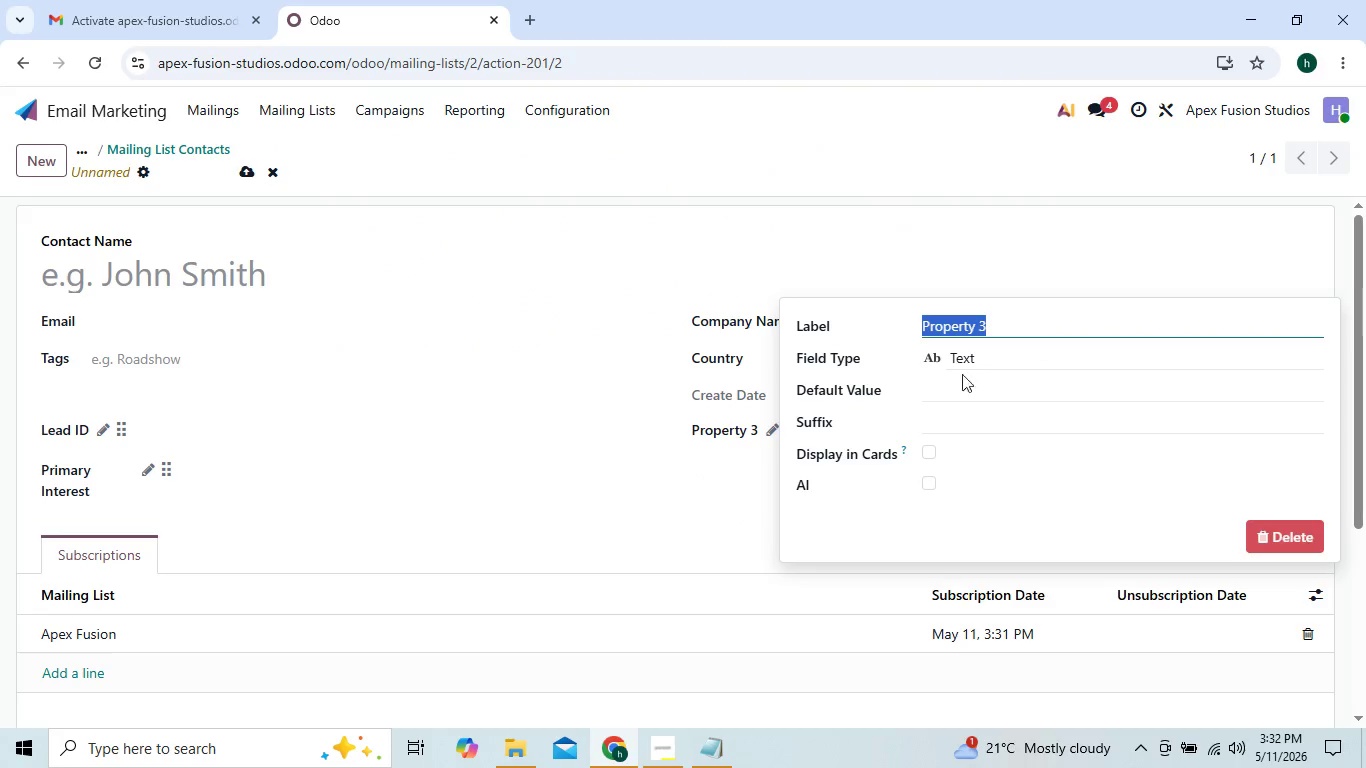 
key(Control+V)
 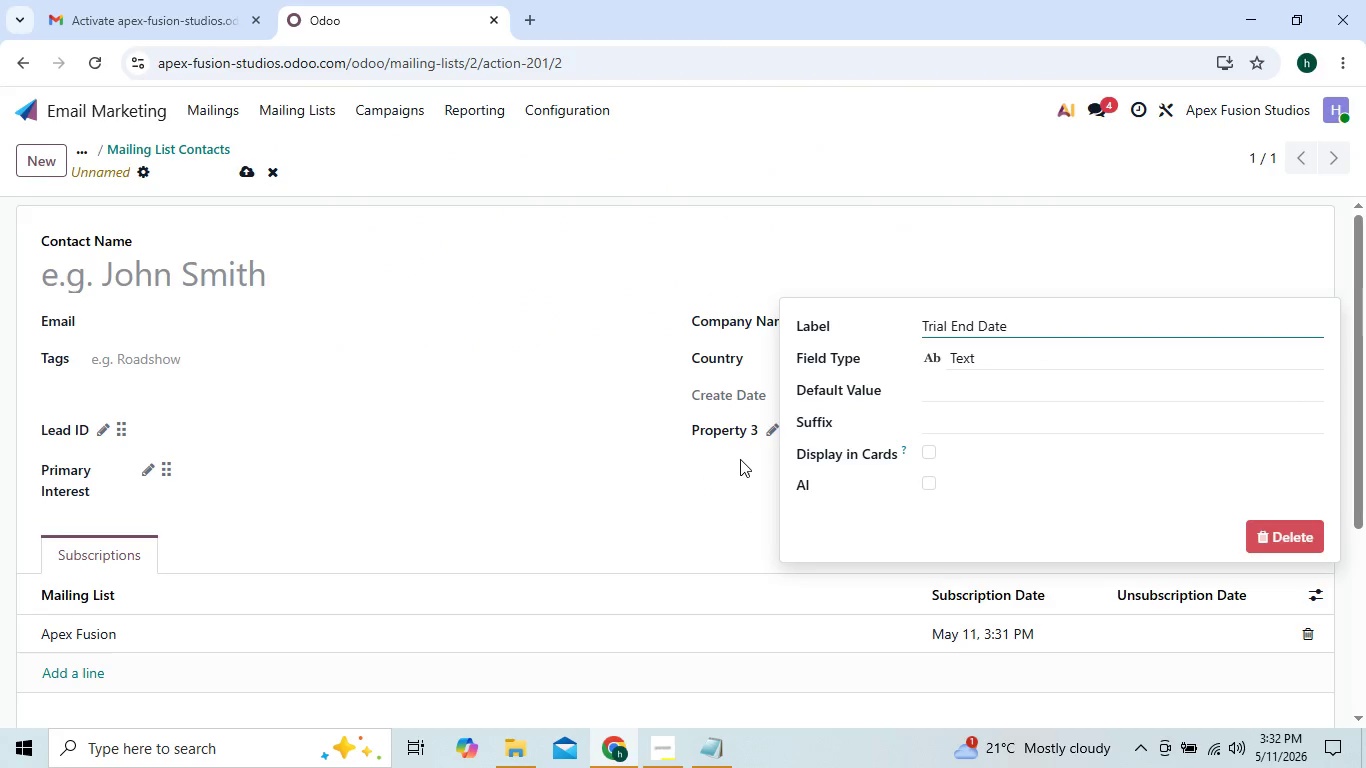 
left_click([740, 459])
 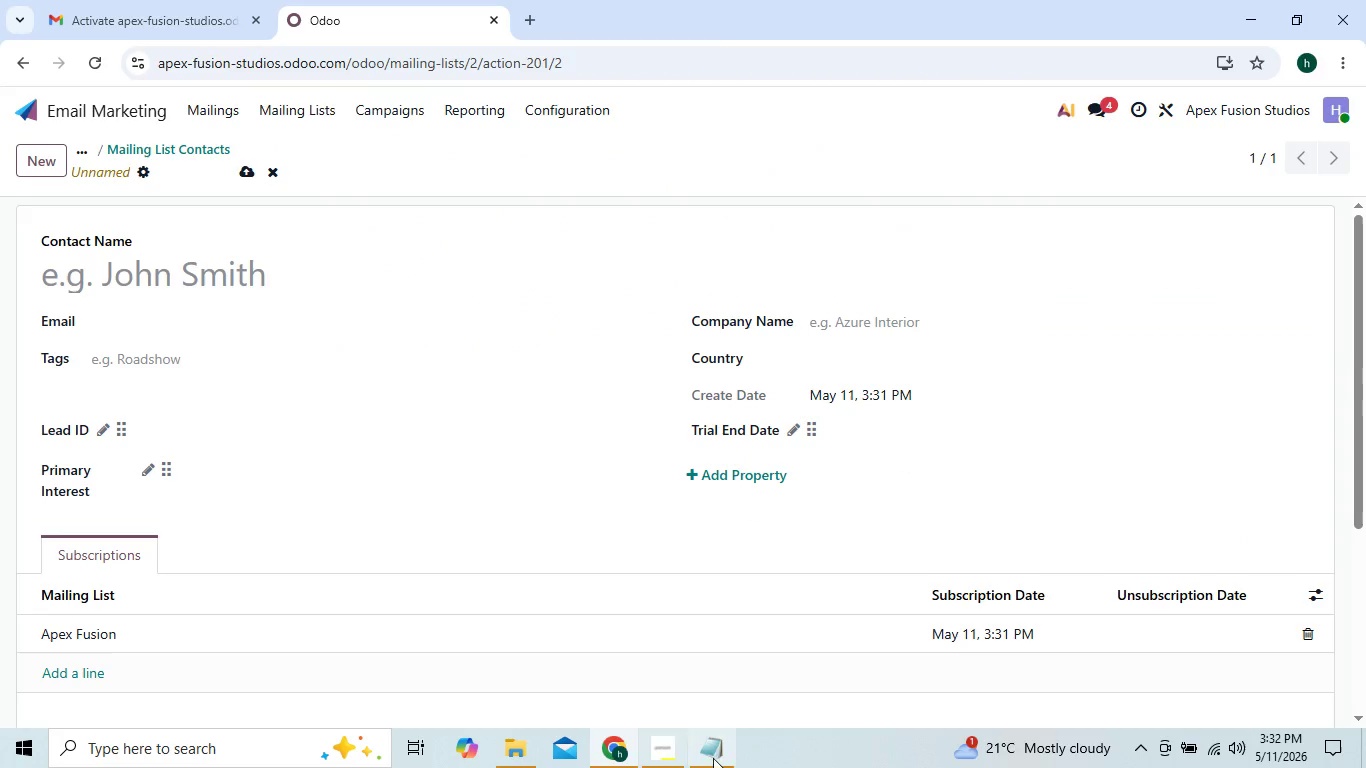 
left_click([725, 762])
 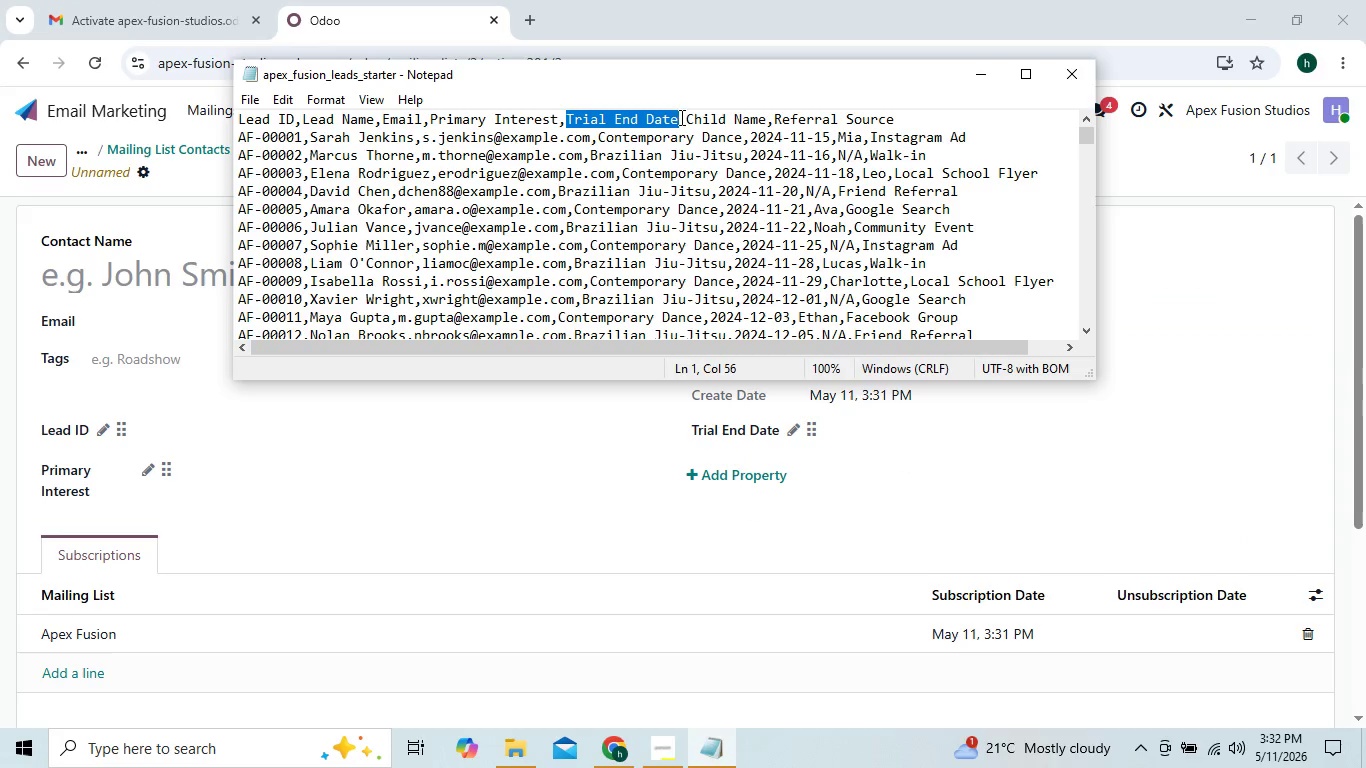 
left_click_drag(start_coordinate=[685, 113], to_coordinate=[766, 123])
 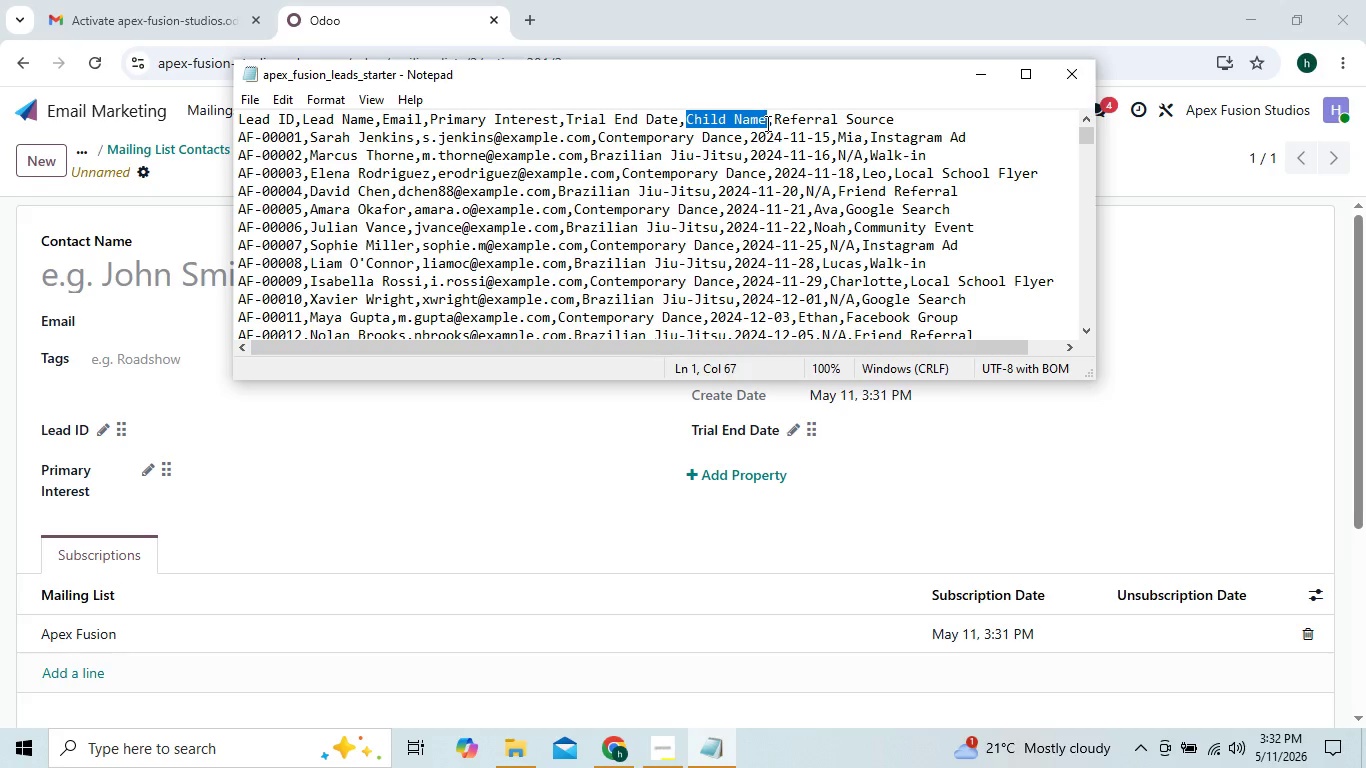 
key(Control+C)
 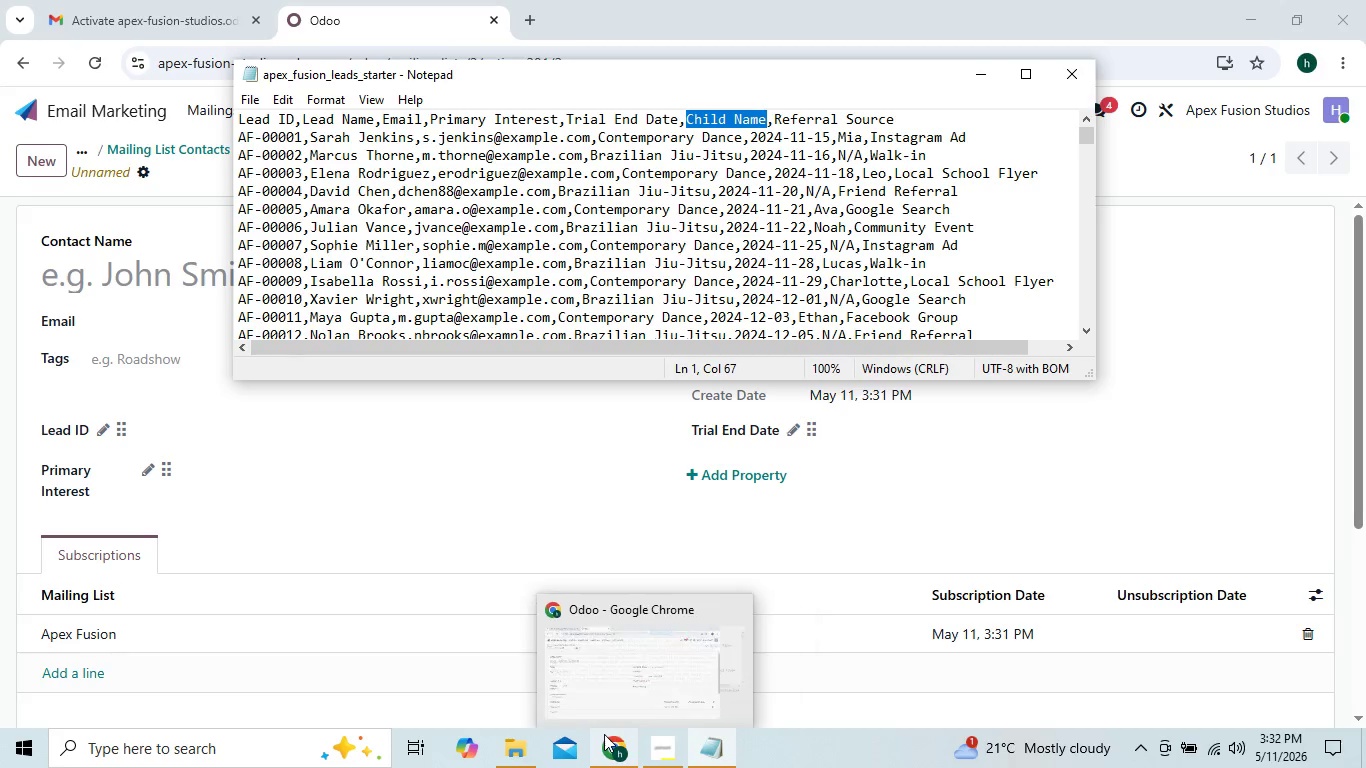 
left_click([780, 486])
 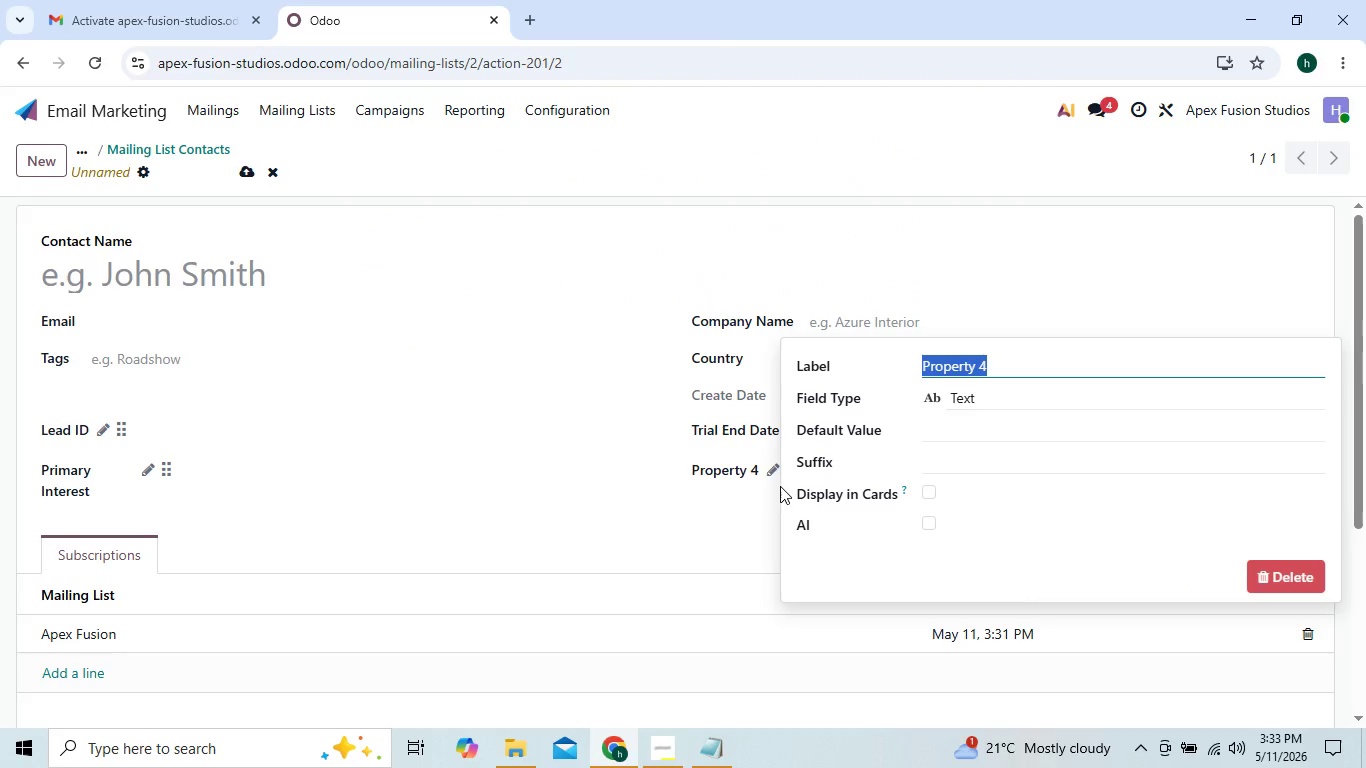 
key(Control+ControlLeft)
 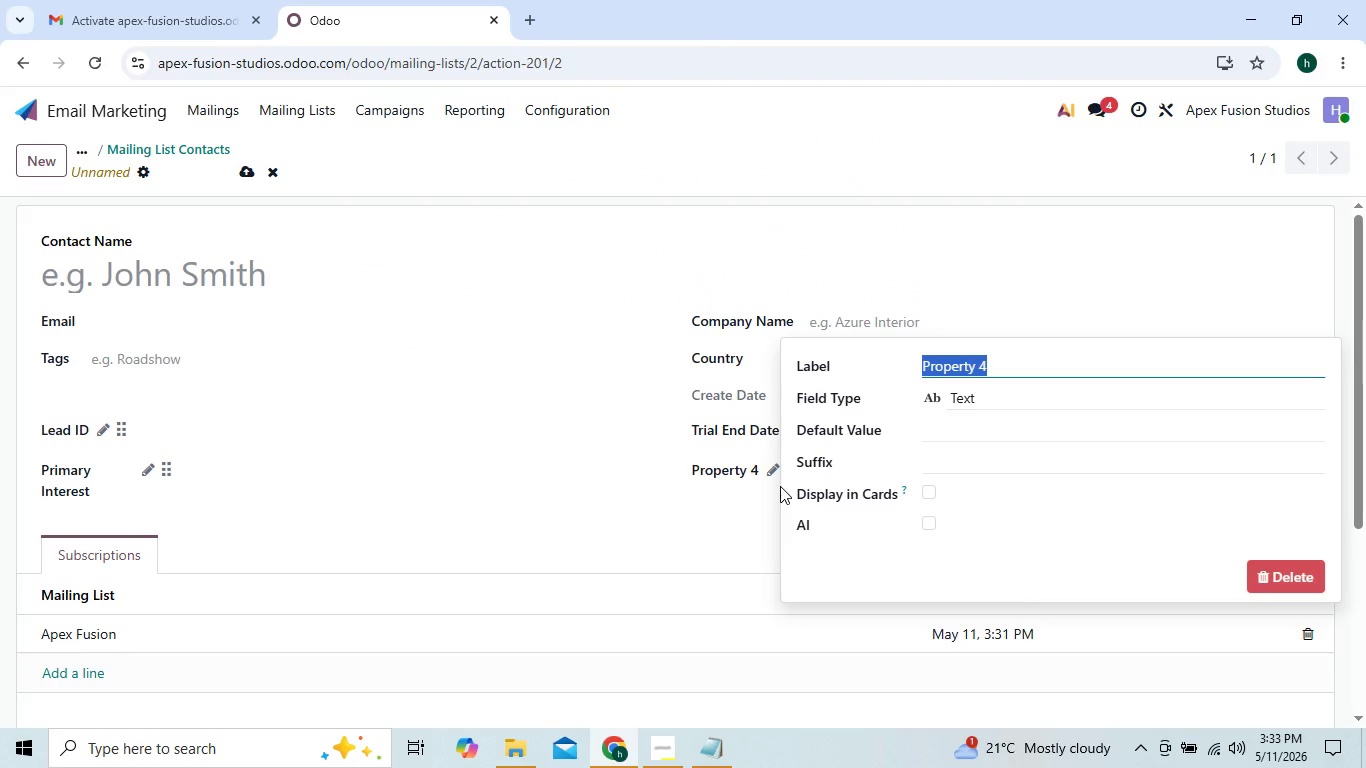 
key(Control+V)
 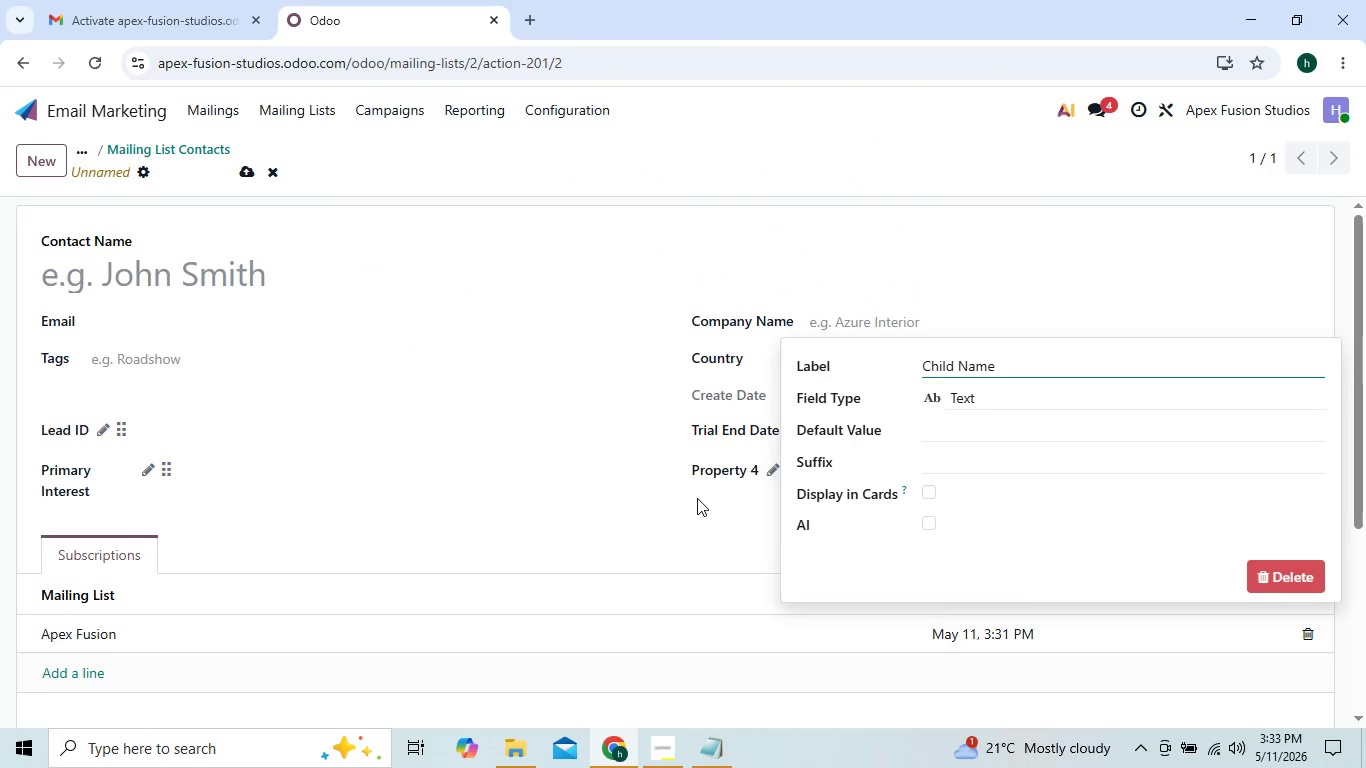 
left_click([696, 498])
 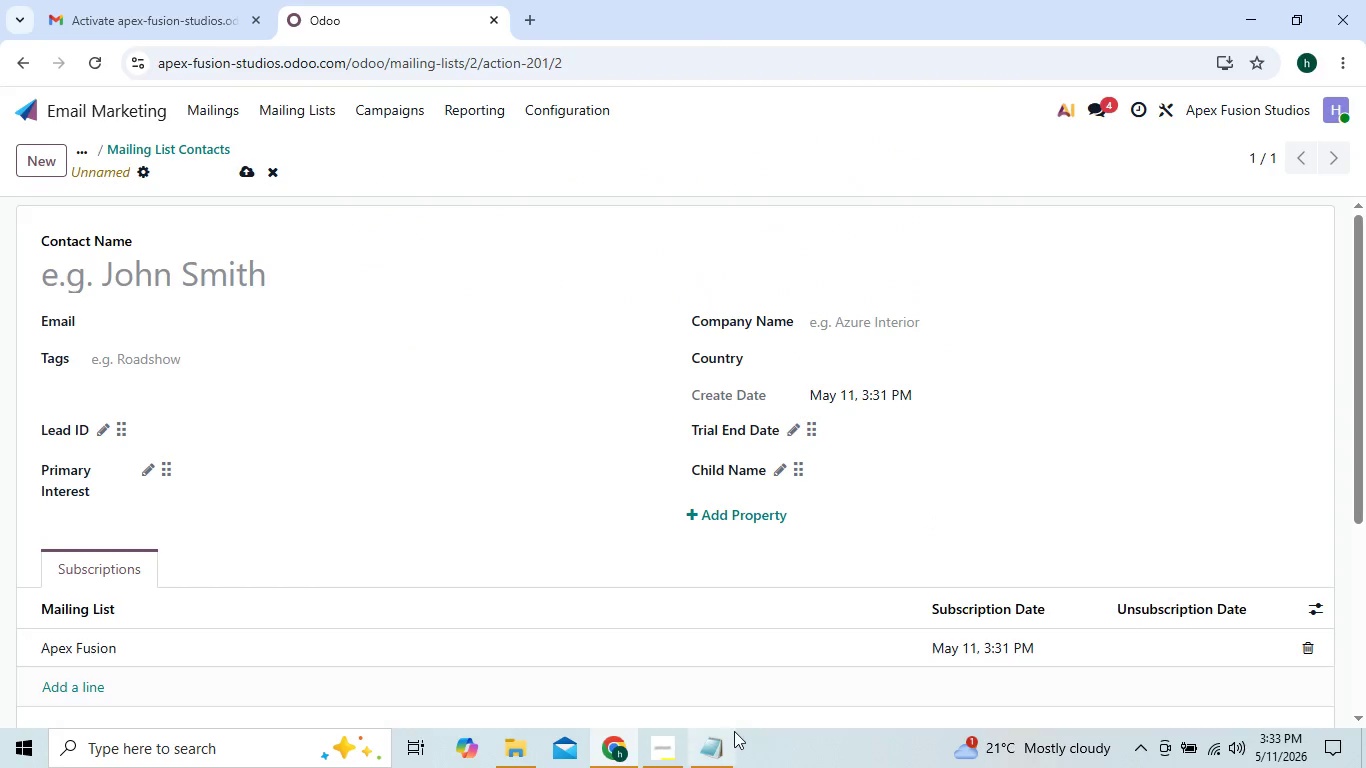 
left_click([722, 748])
 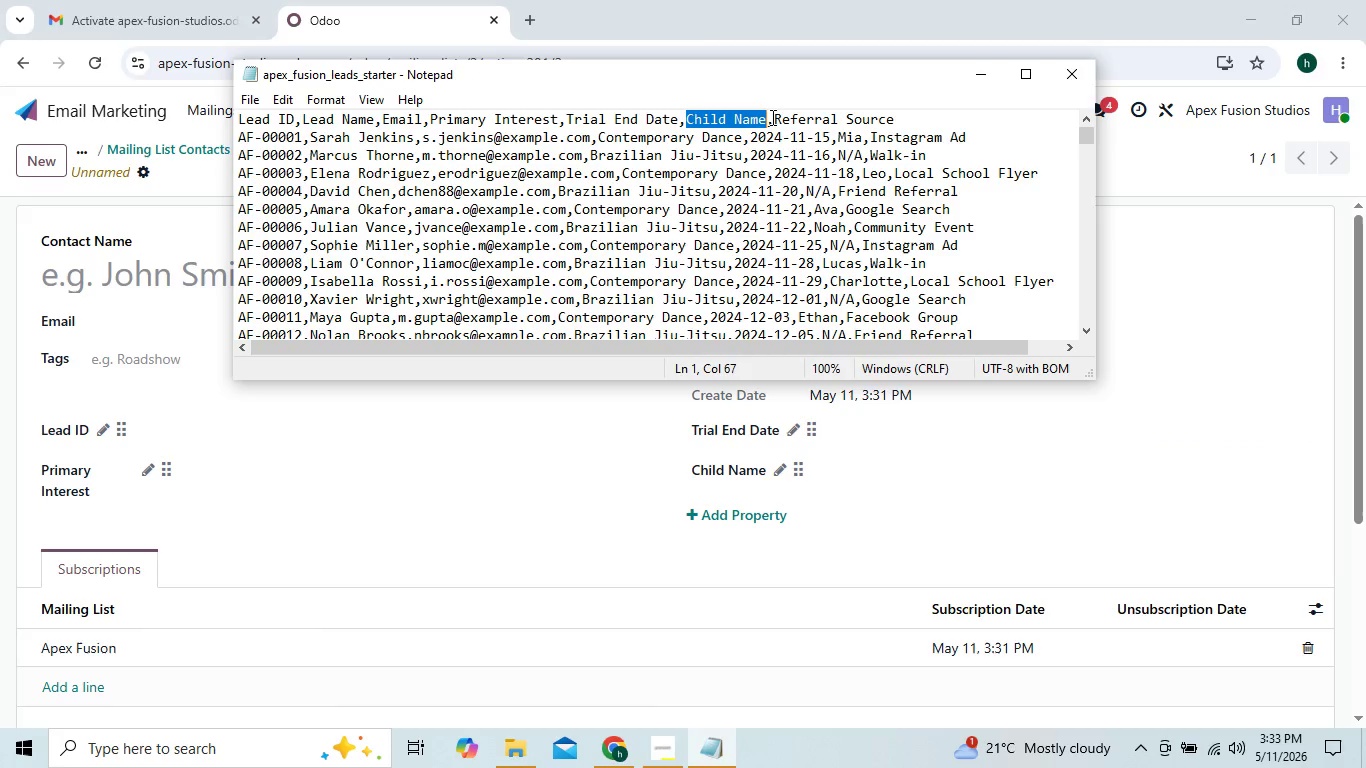 
left_click_drag(start_coordinate=[771, 117], to_coordinate=[898, 113])
 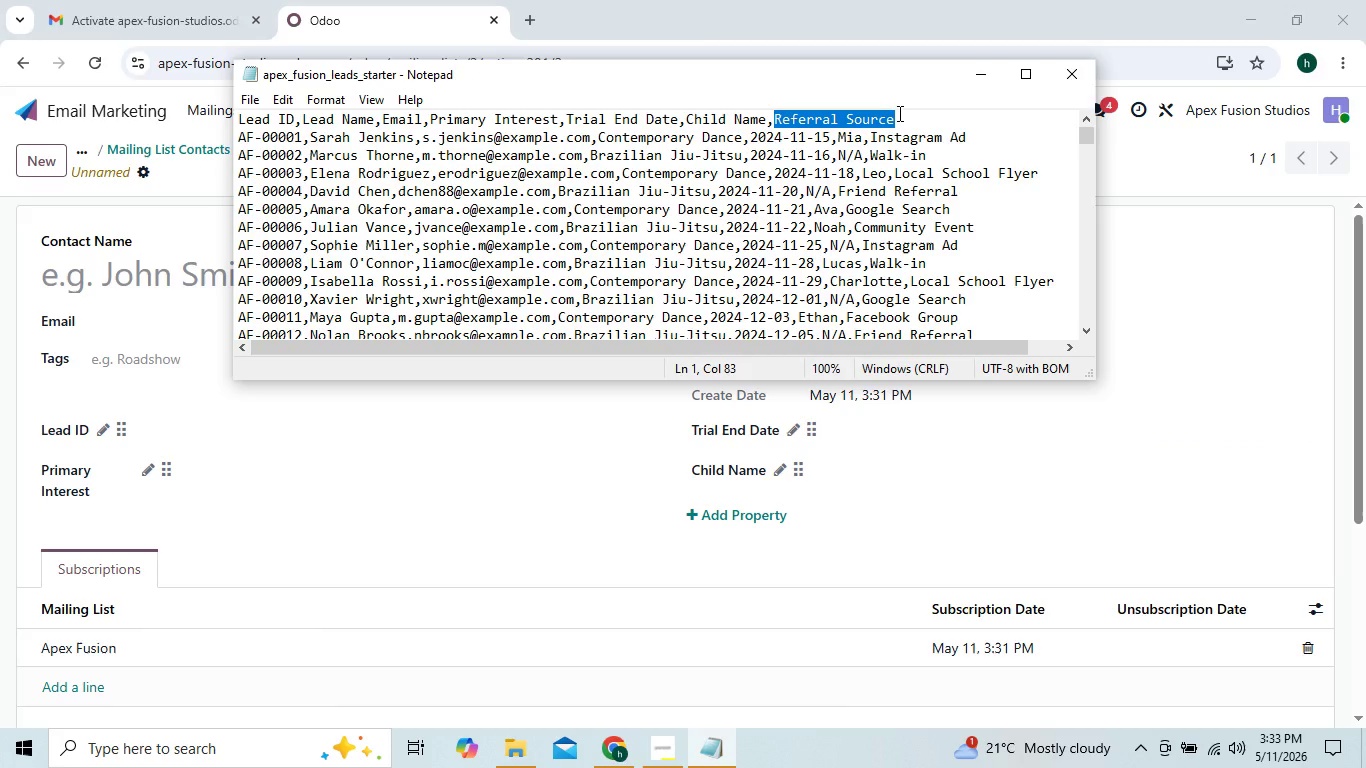 
key(Control+C)
 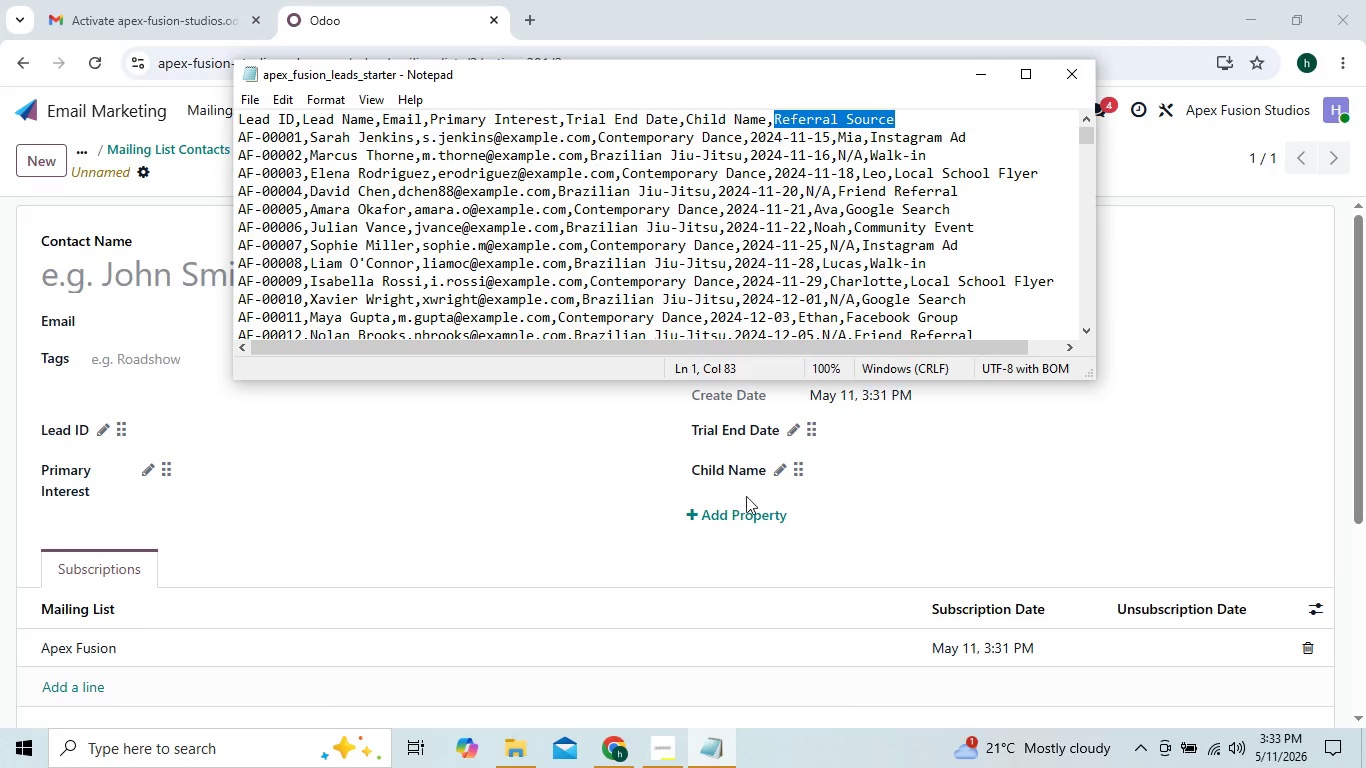 
left_click([739, 529])
 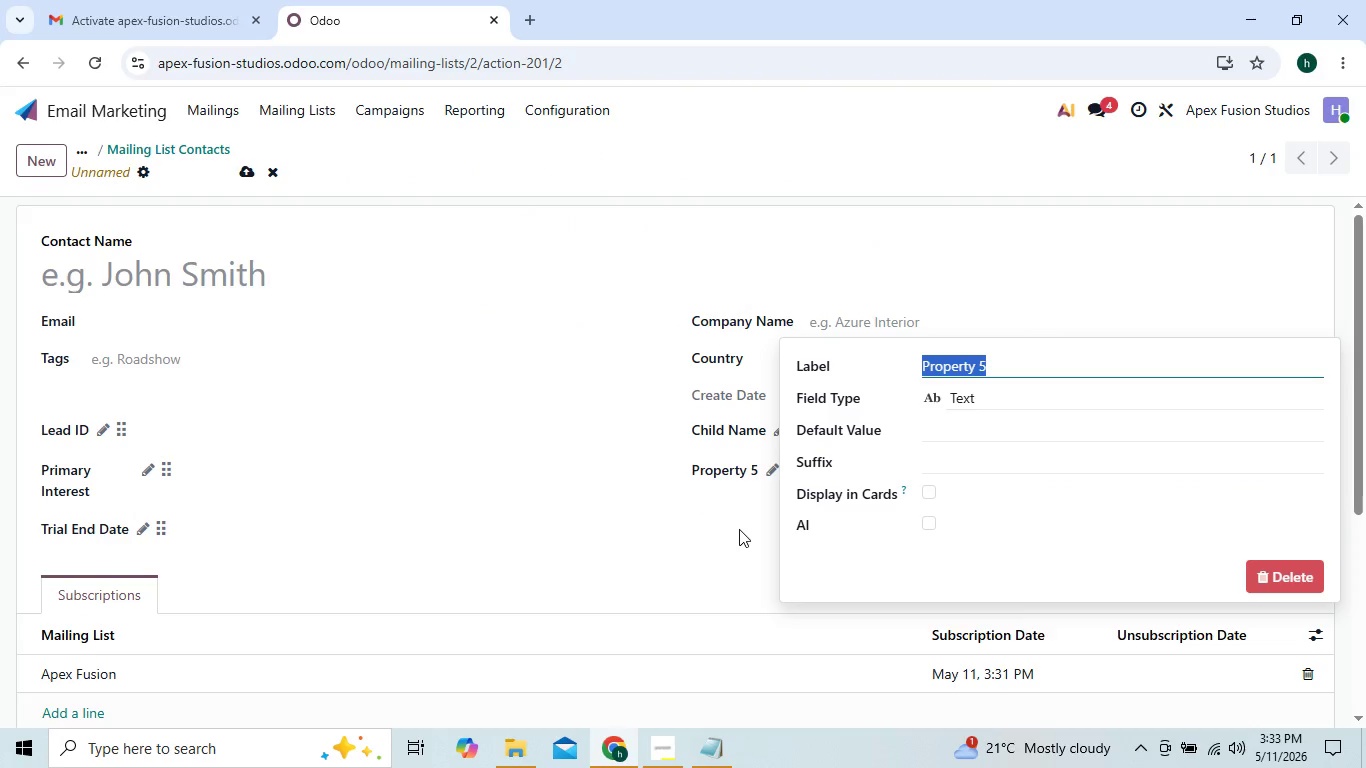 
key(Control+V)
 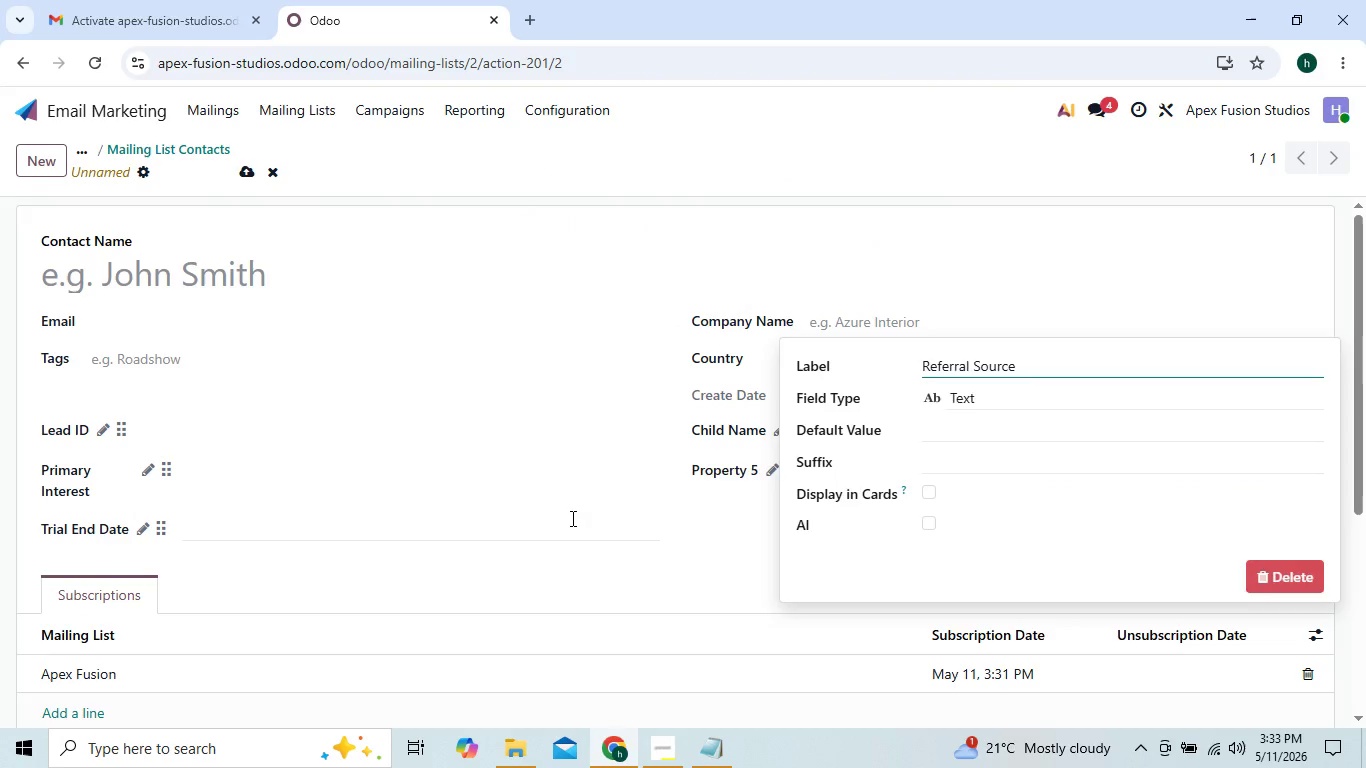 
left_click([571, 518])
 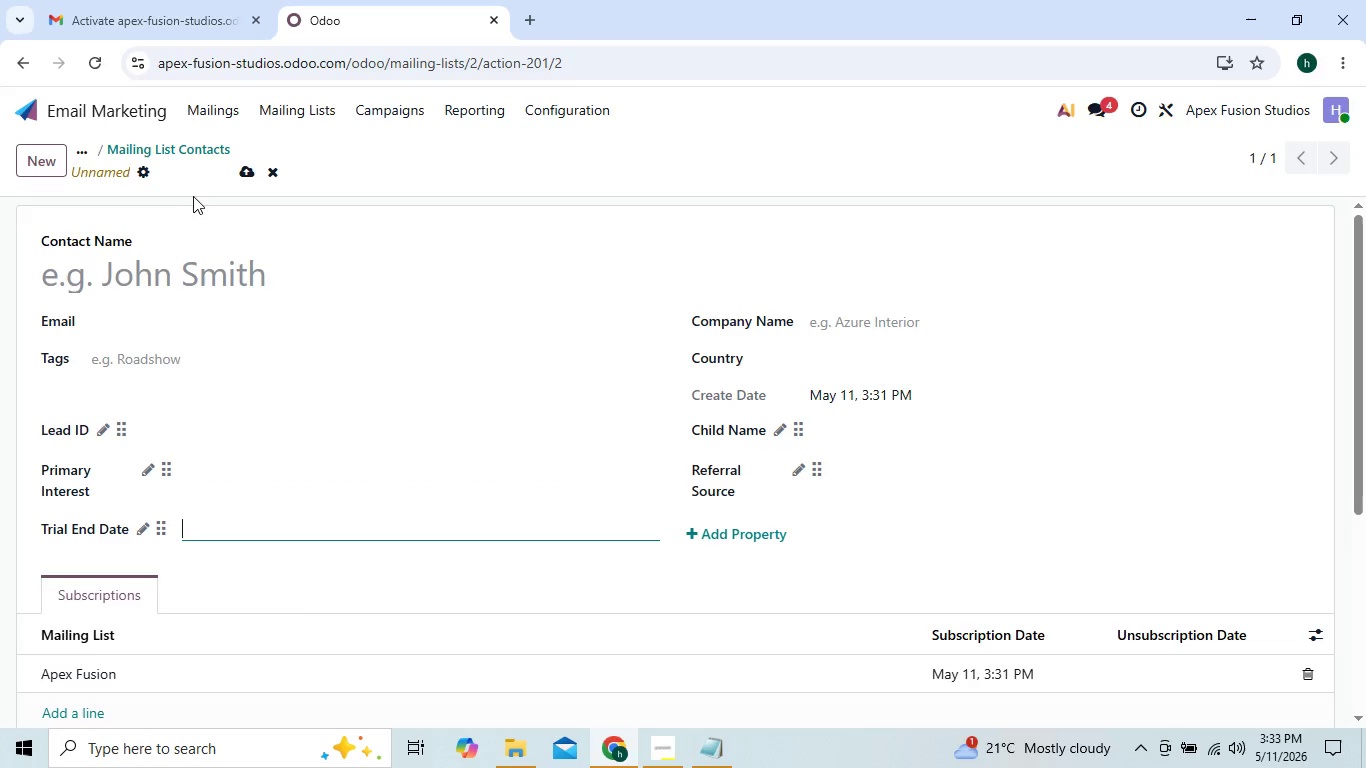 
double_click([236, 170])
 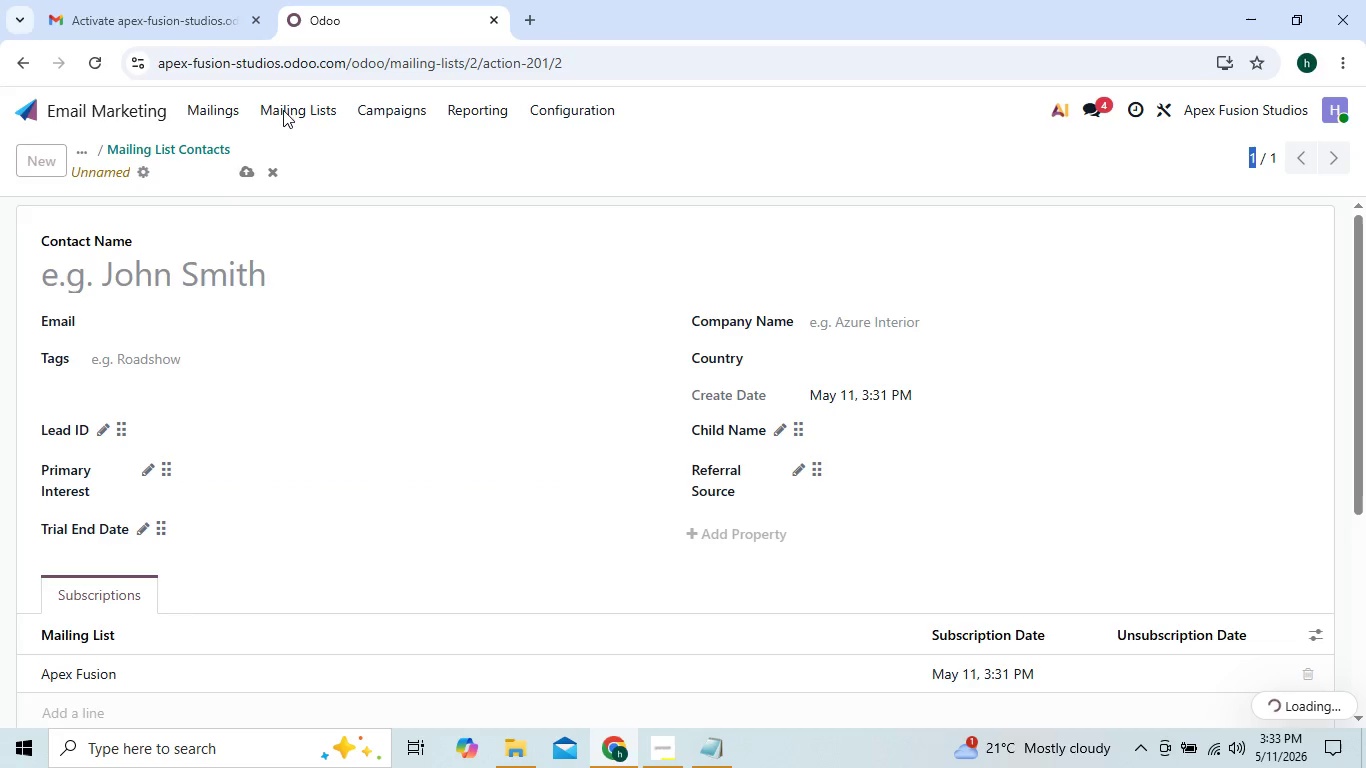 
left_click([285, 108])
 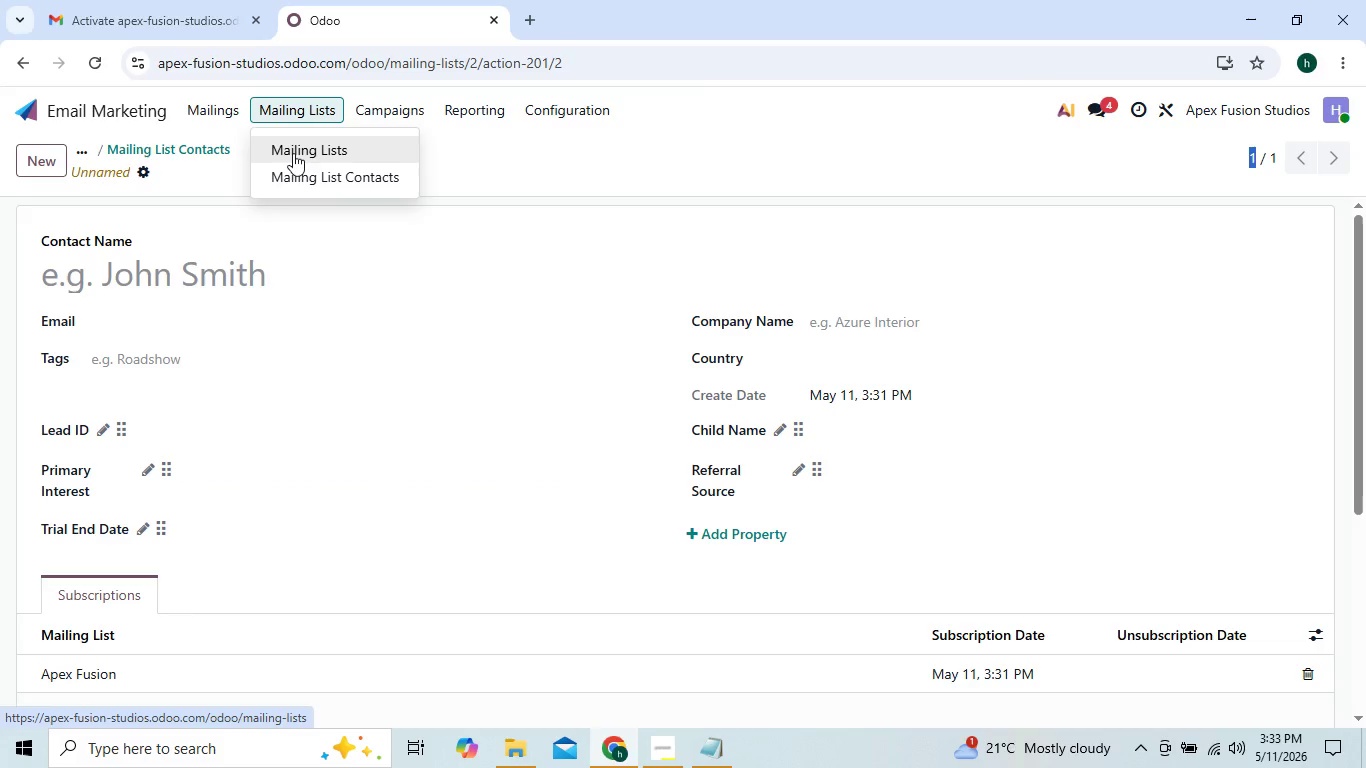 
left_click([293, 153])
 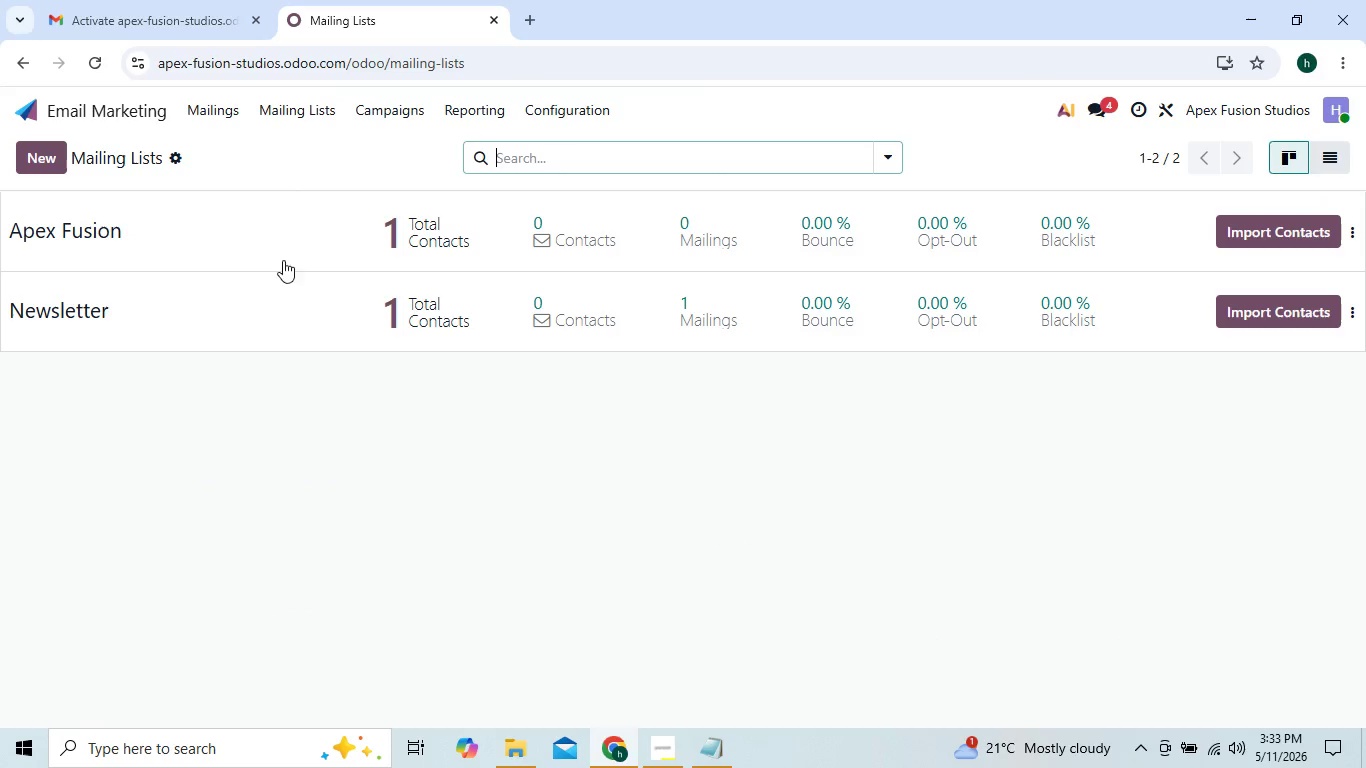 
double_click([296, 239])
 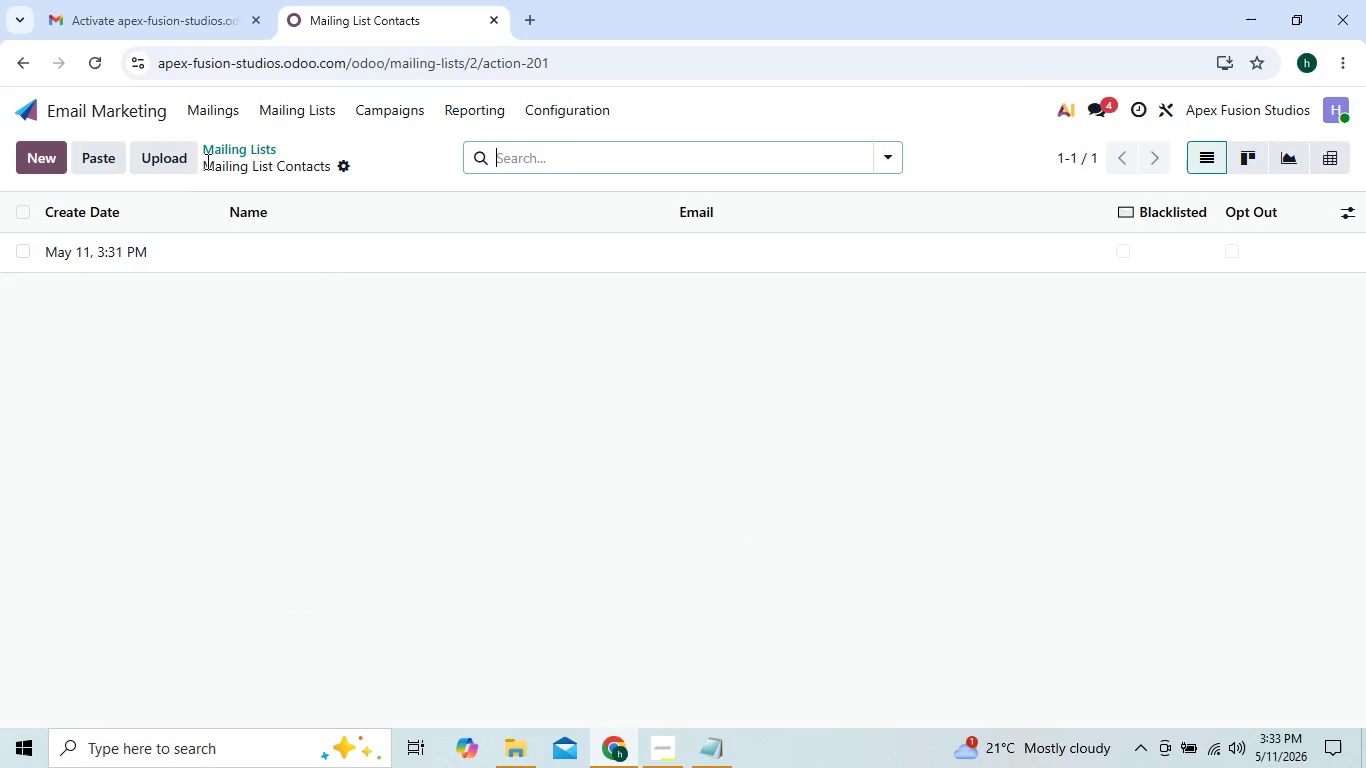 
left_click([179, 162])
 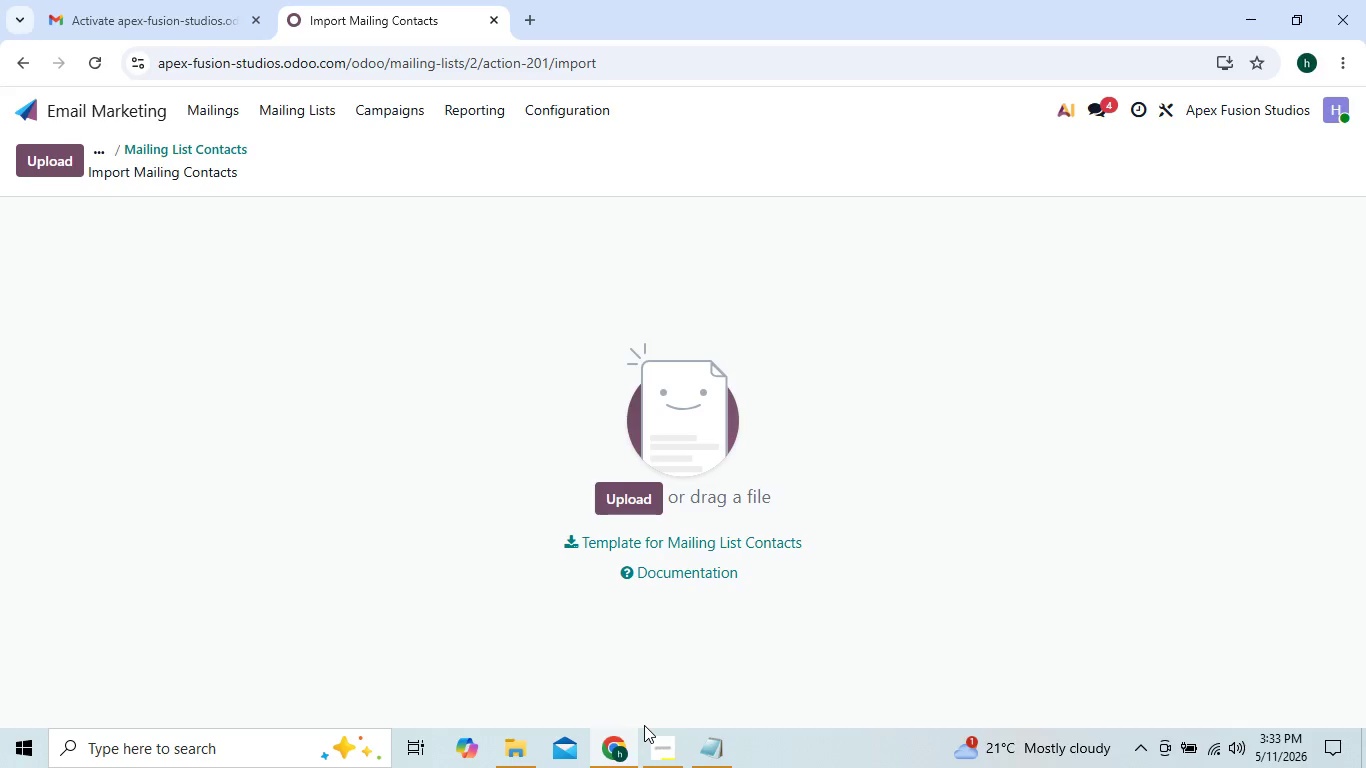 
mouse_move([666, 747])
 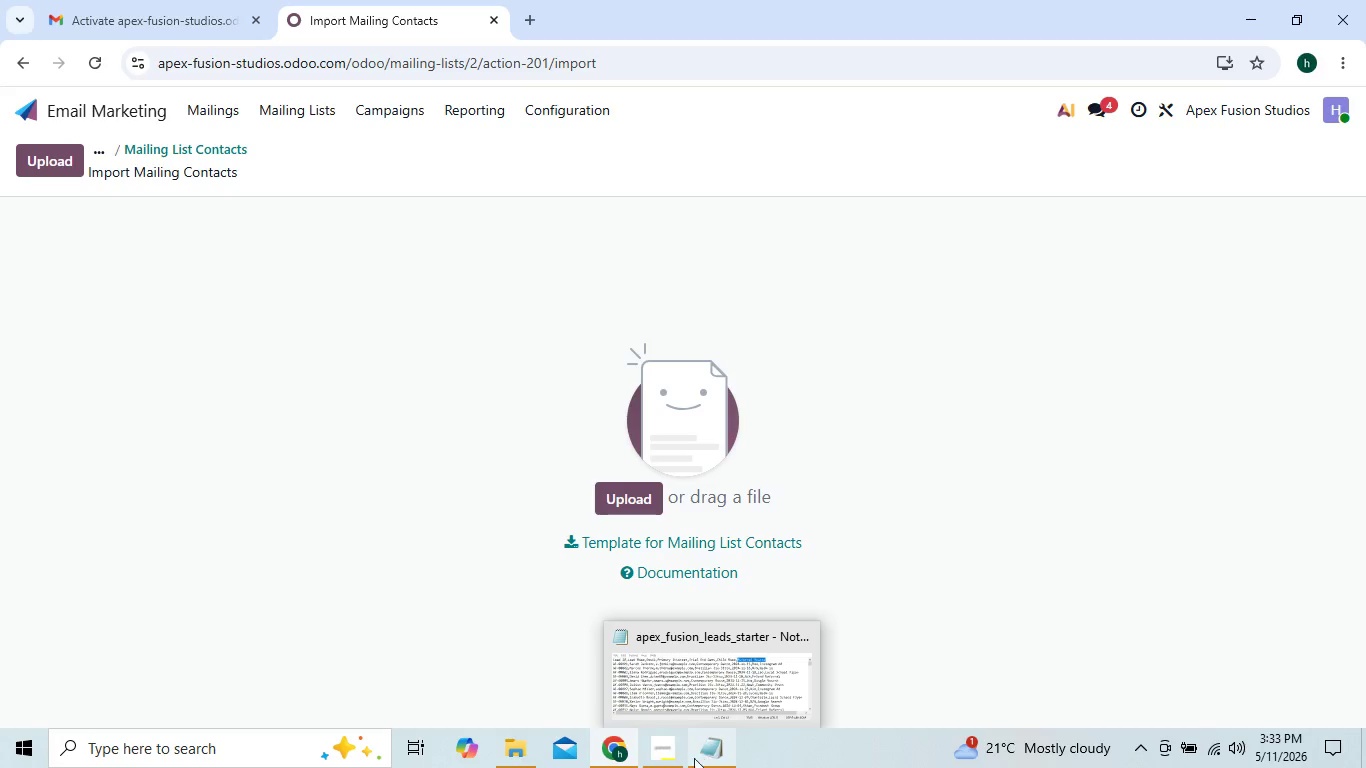 
left_click([668, 758])